 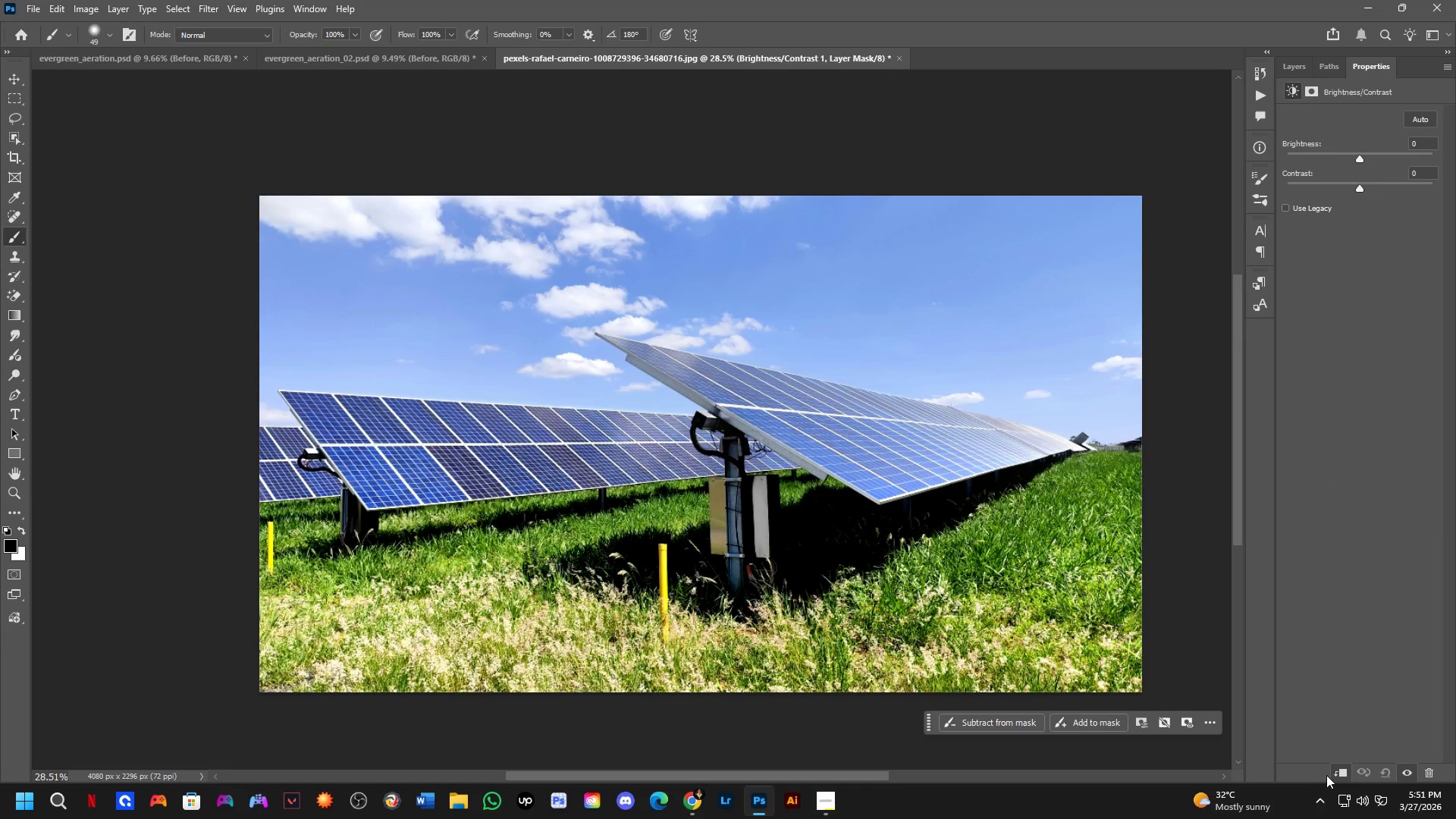 
left_click_drag(start_coordinate=[1363, 184], to_coordinate=[1373, 271])
 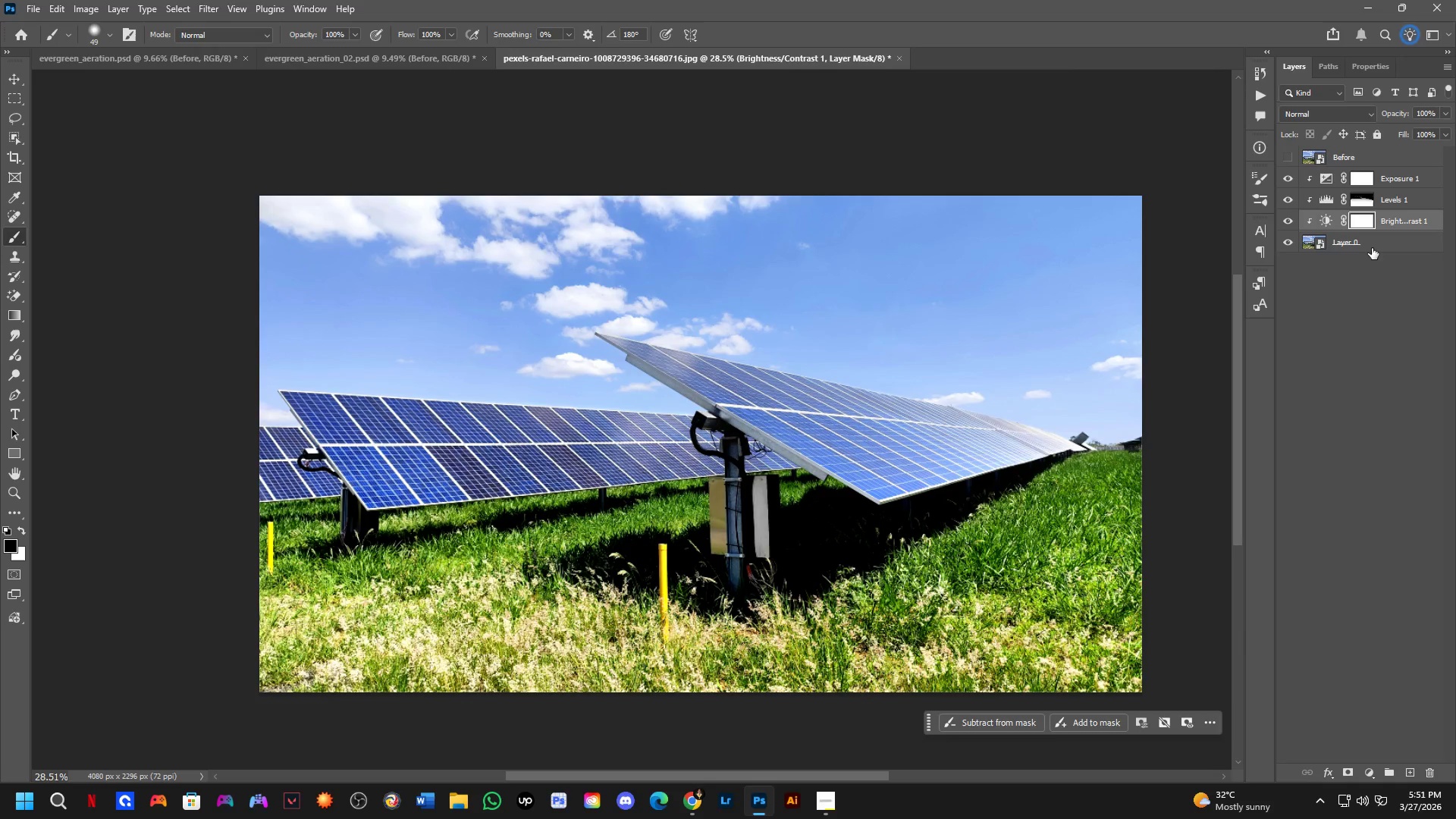 
left_click([1373, 246])
 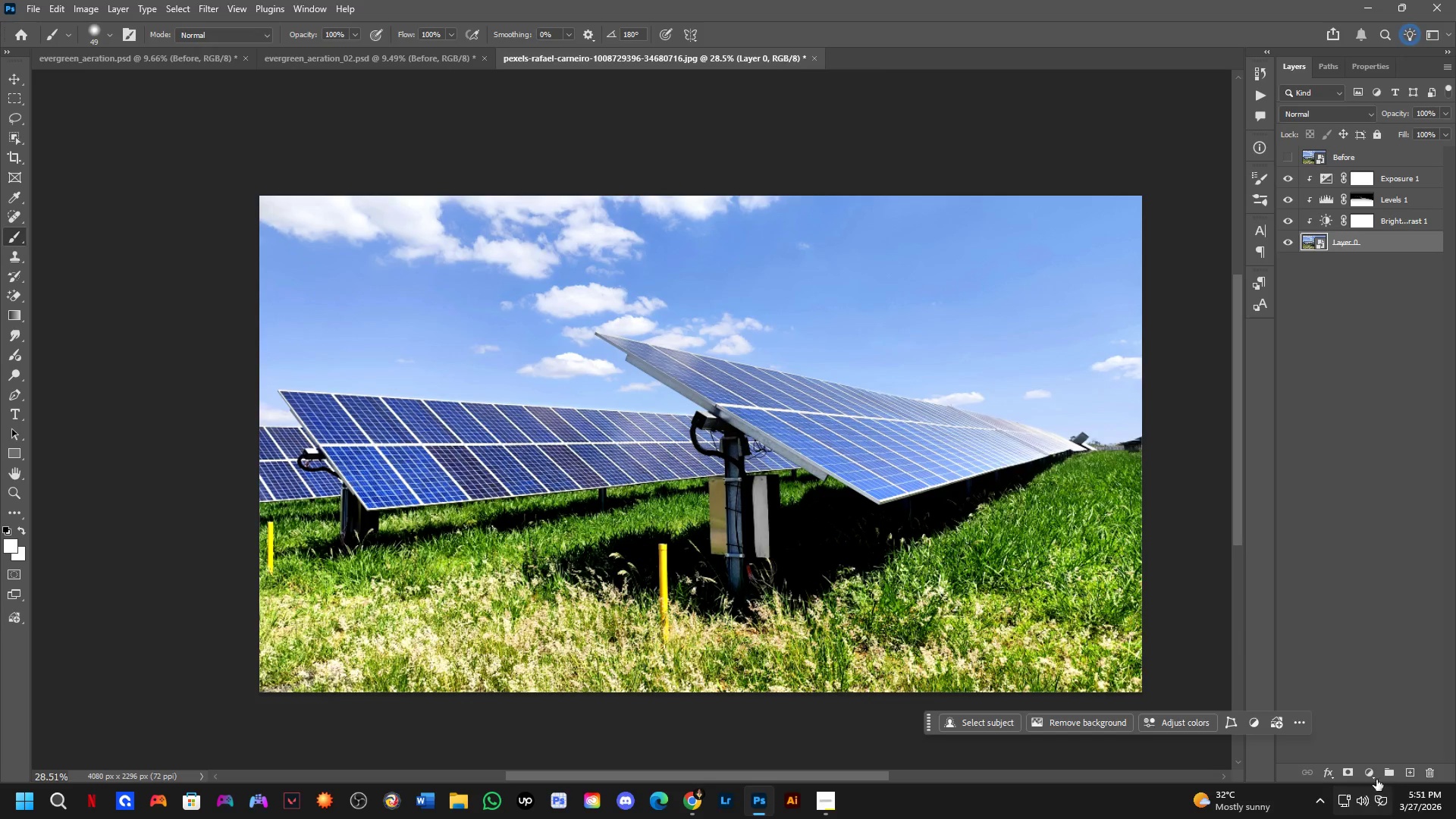 
left_click([1372, 774])
 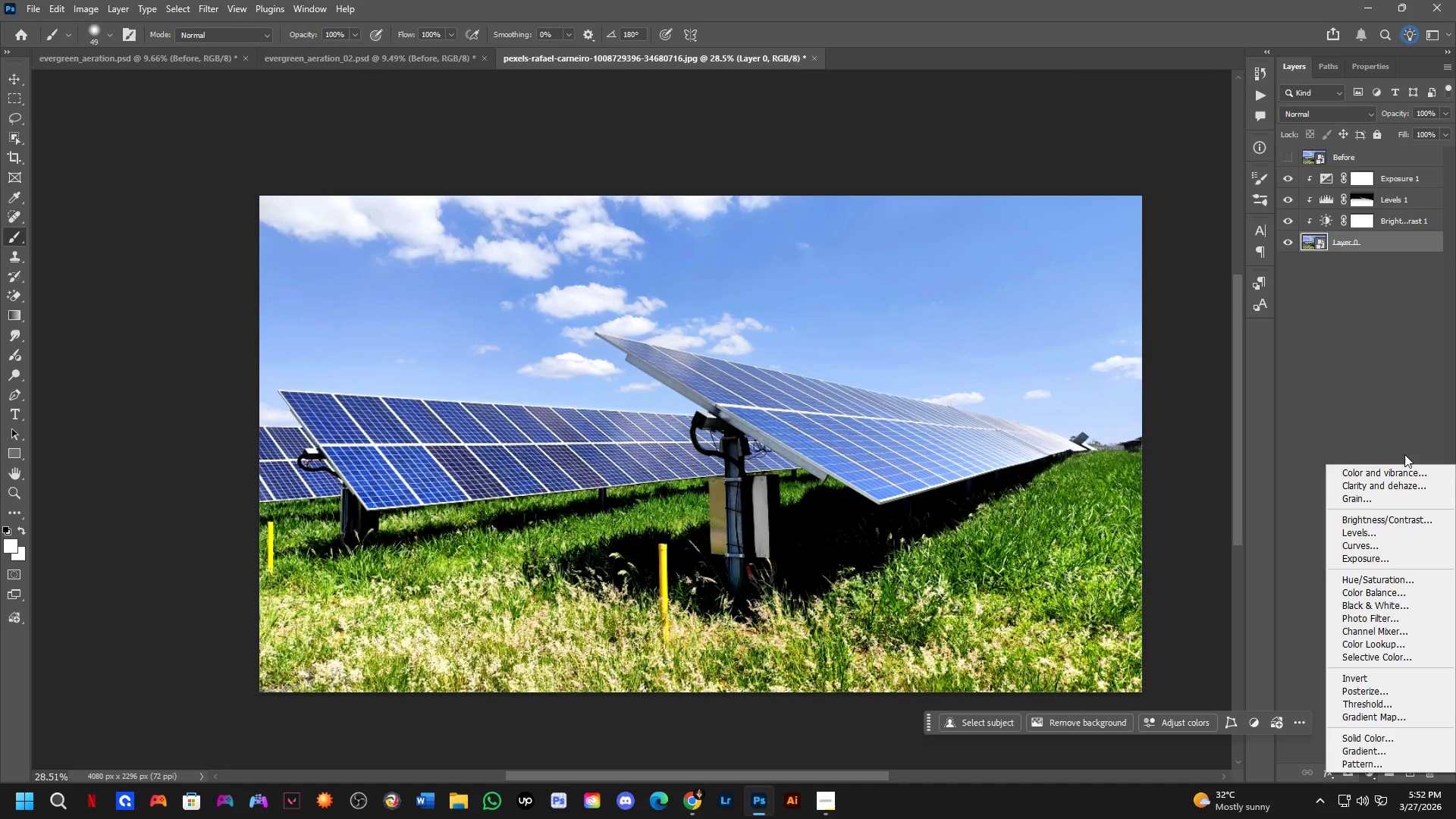 
wait(6.36)
 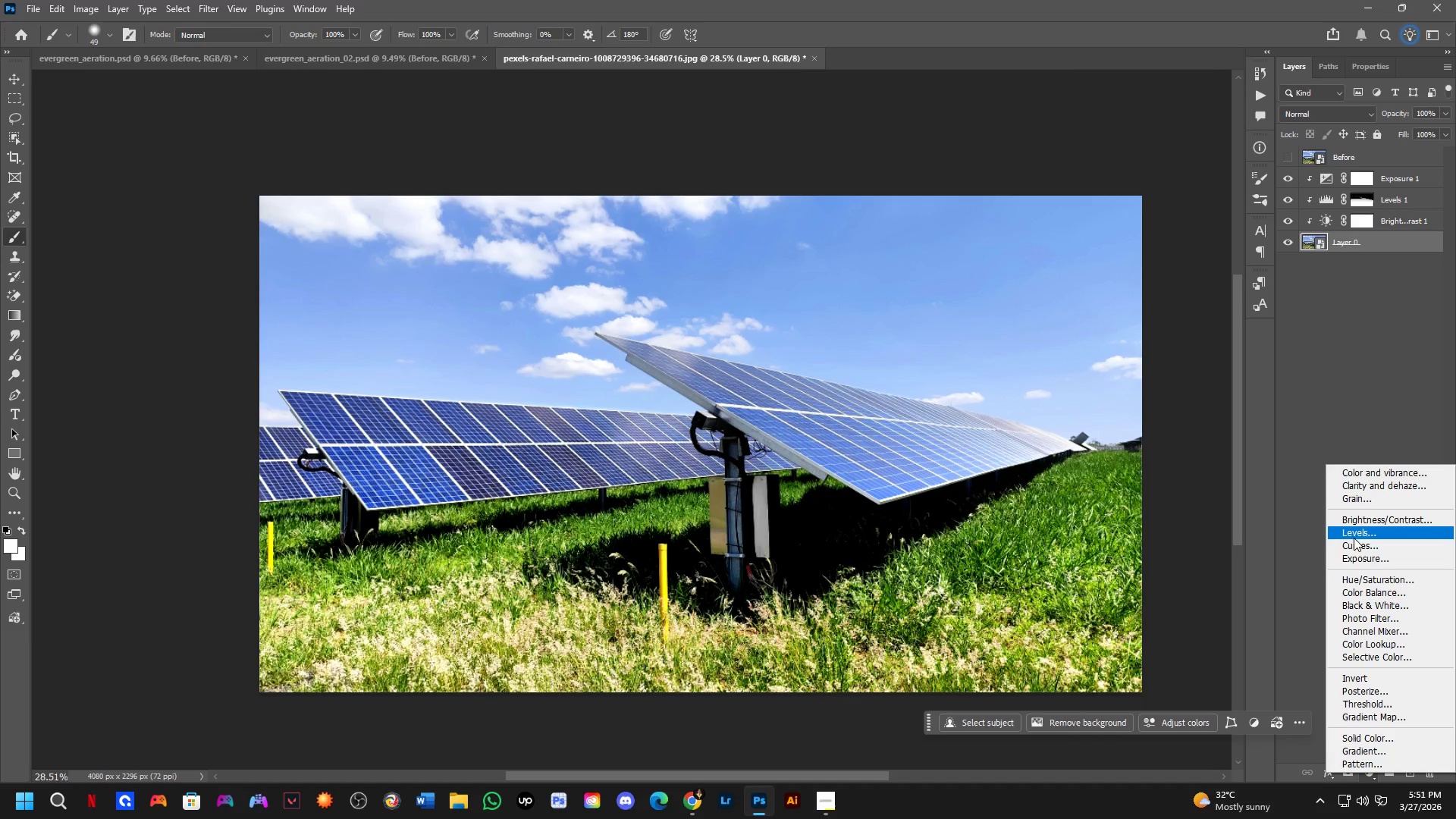 
left_click([1401, 490])
 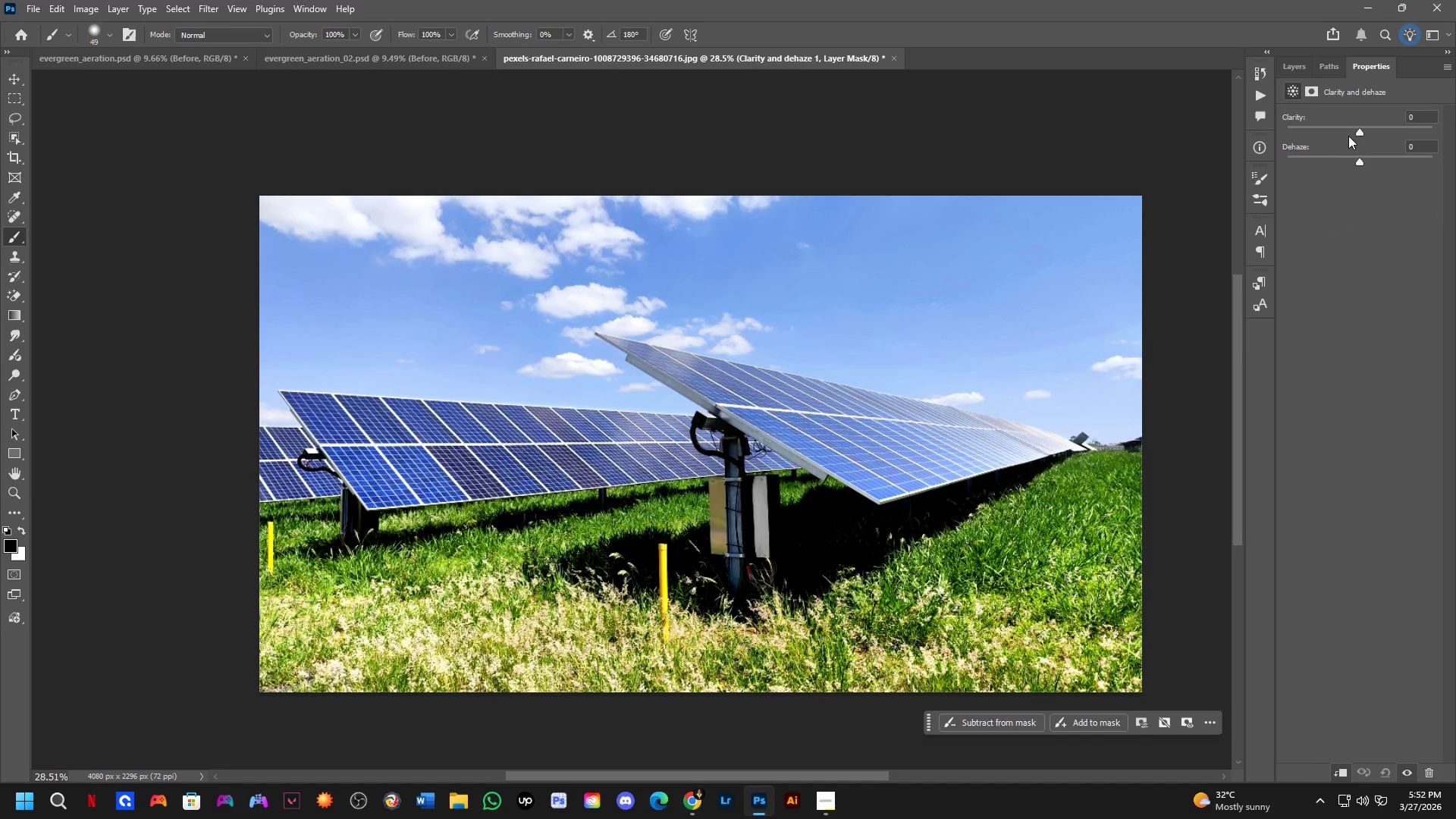 
left_click_drag(start_coordinate=[1359, 131], to_coordinate=[1398, 124])
 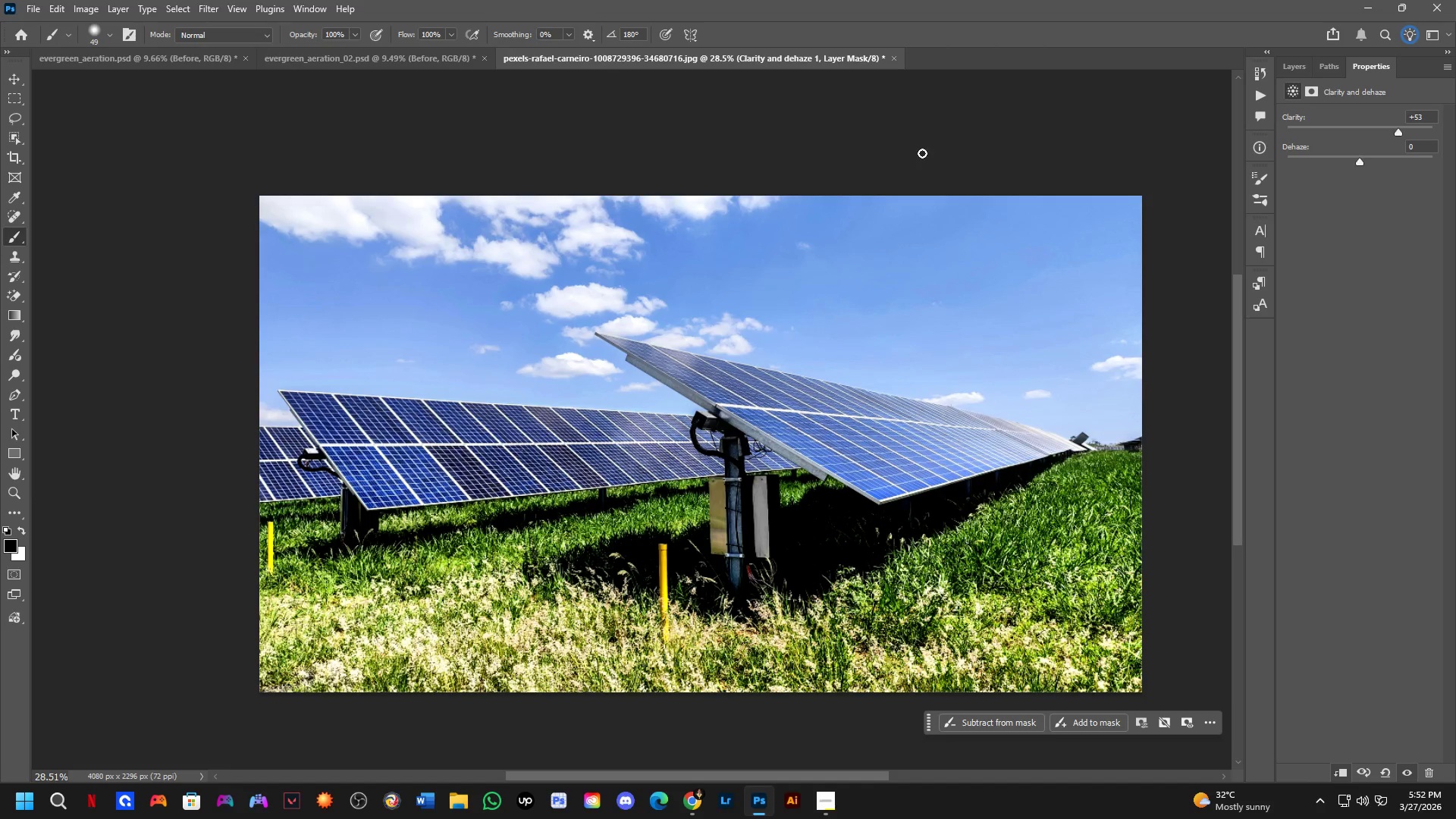 
key(Control+ControlLeft)
 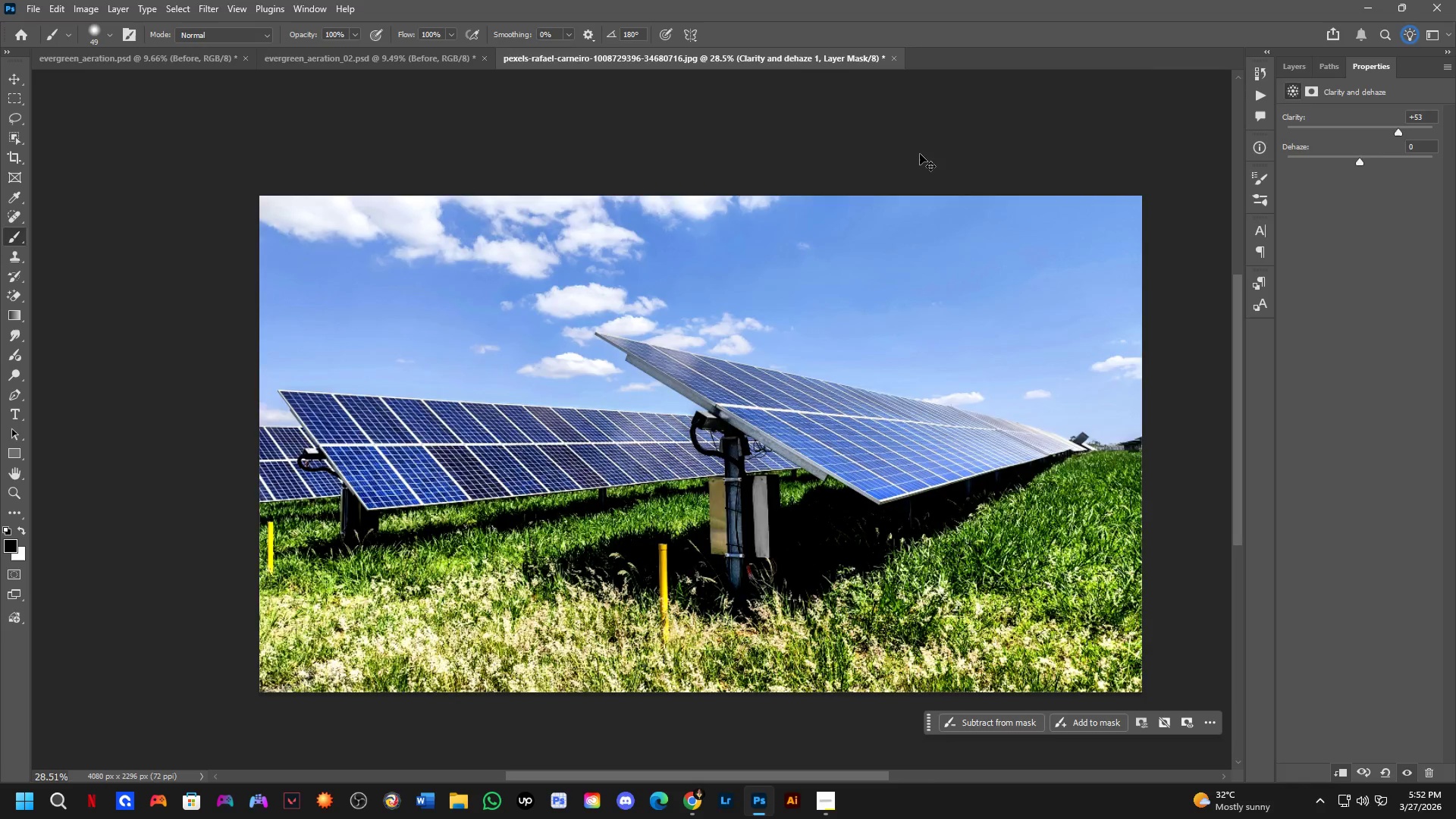 
key(Control+Tab)
 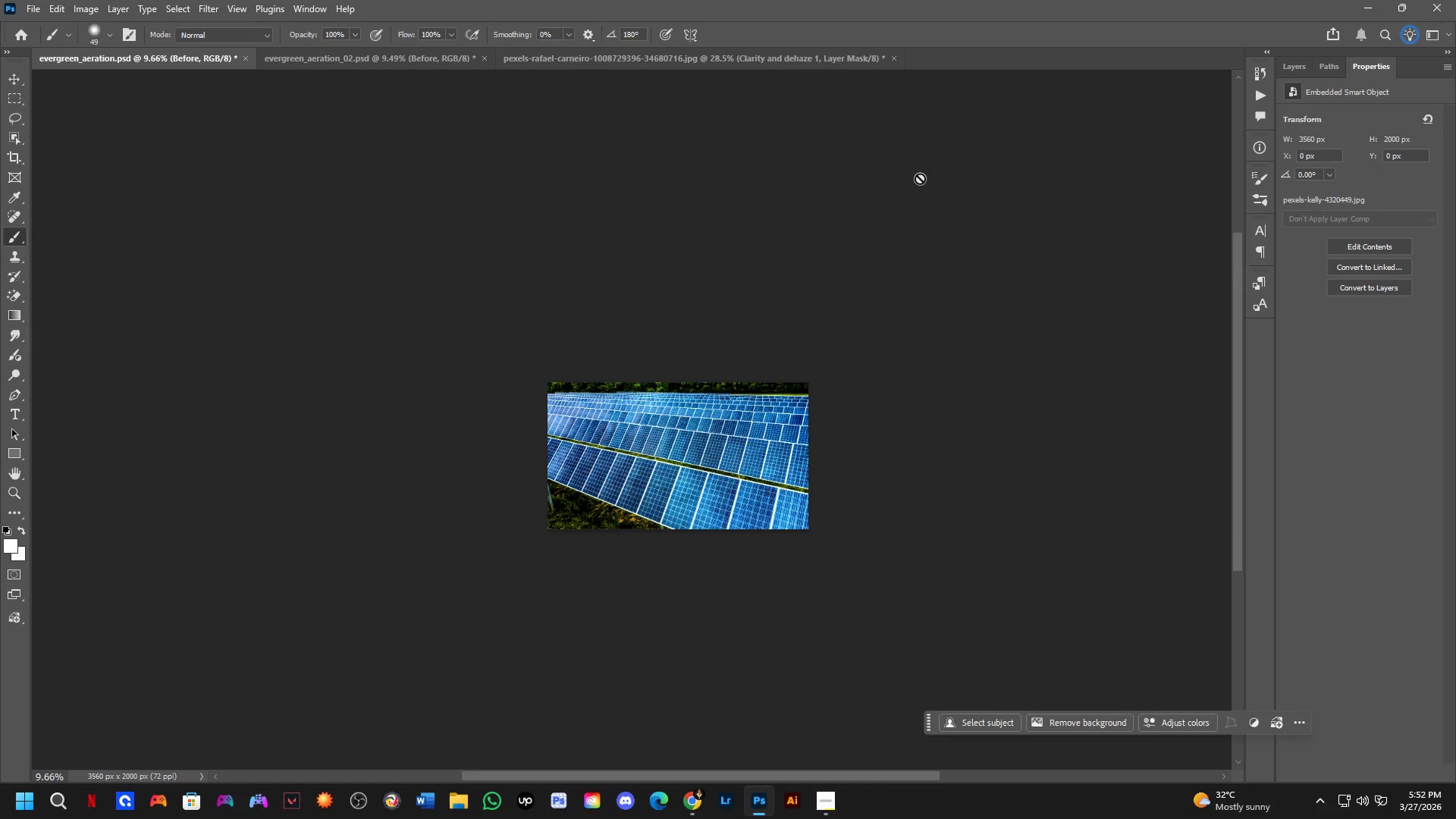 
key(Control+ControlLeft)
 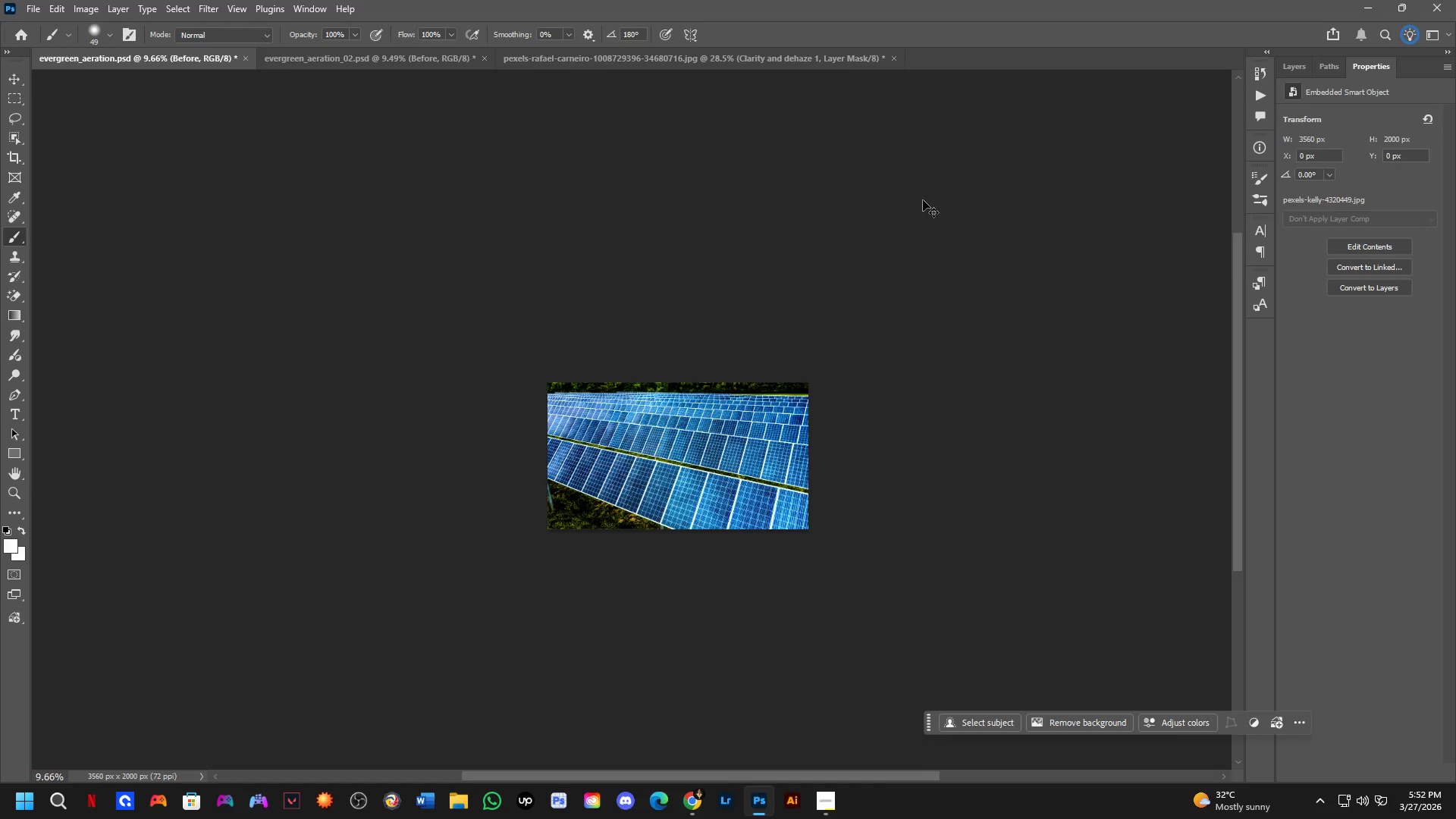 
key(Control+Tab)
 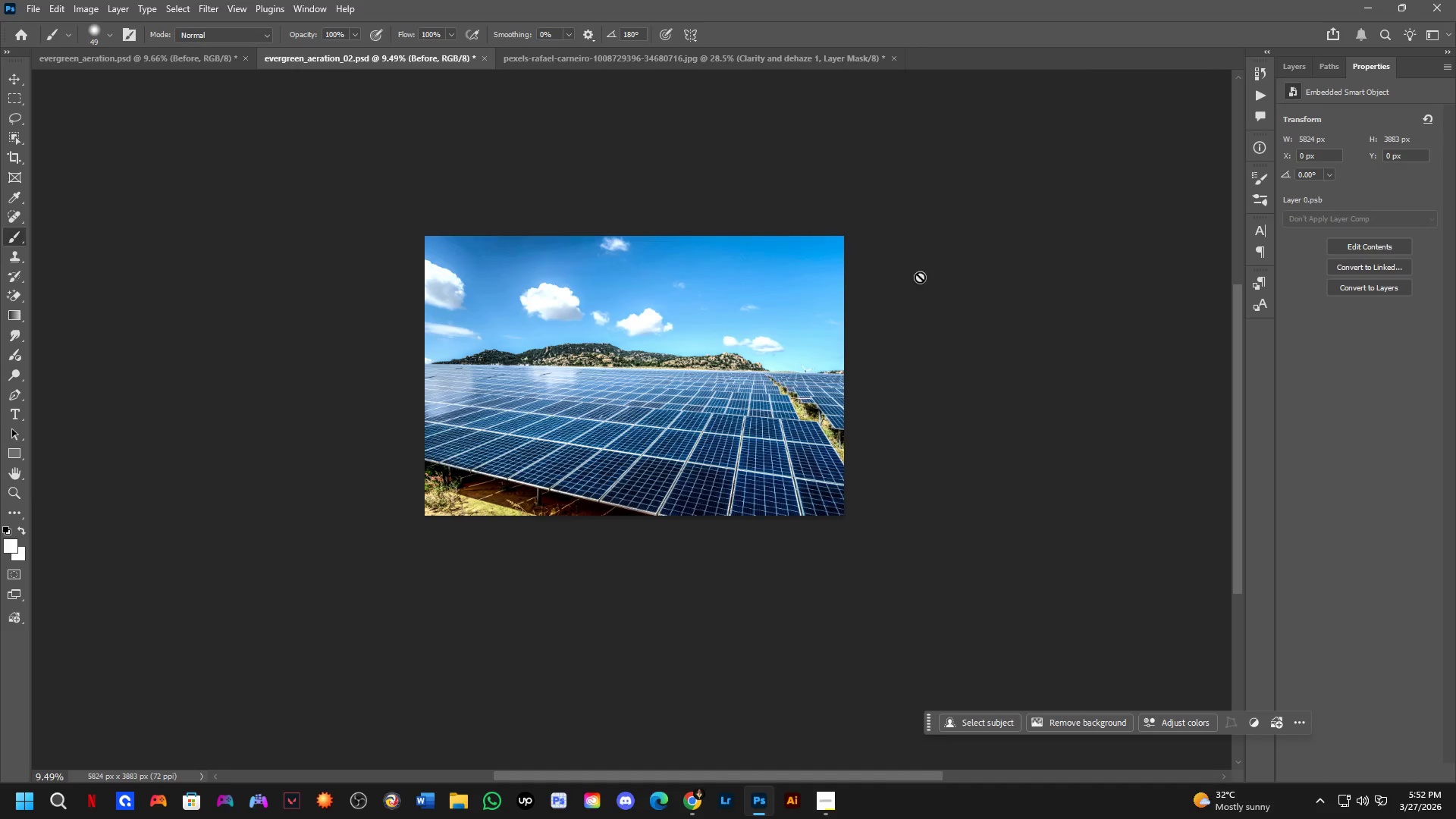 
key(Control+ControlLeft)
 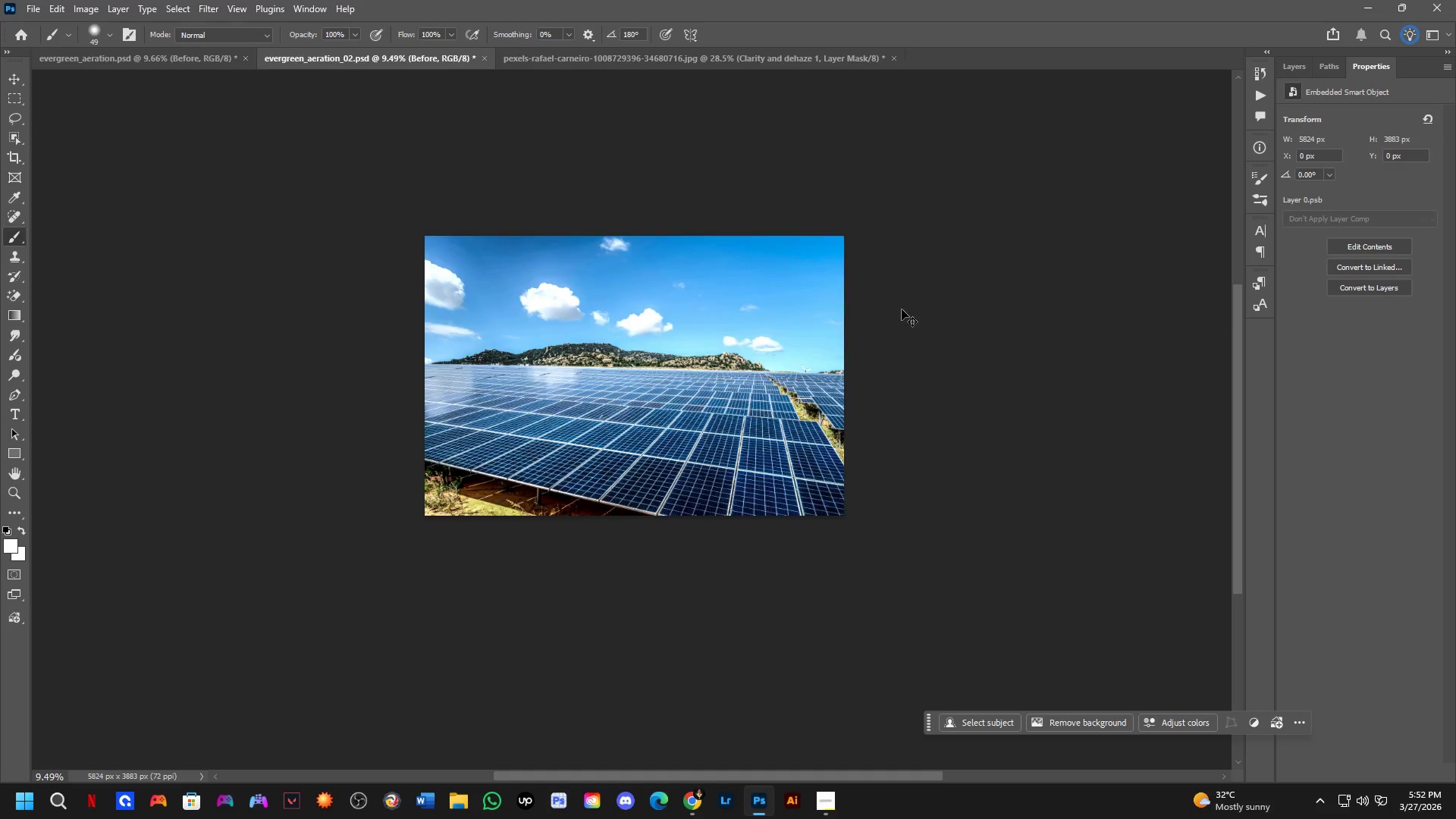 
key(Control+Tab)
 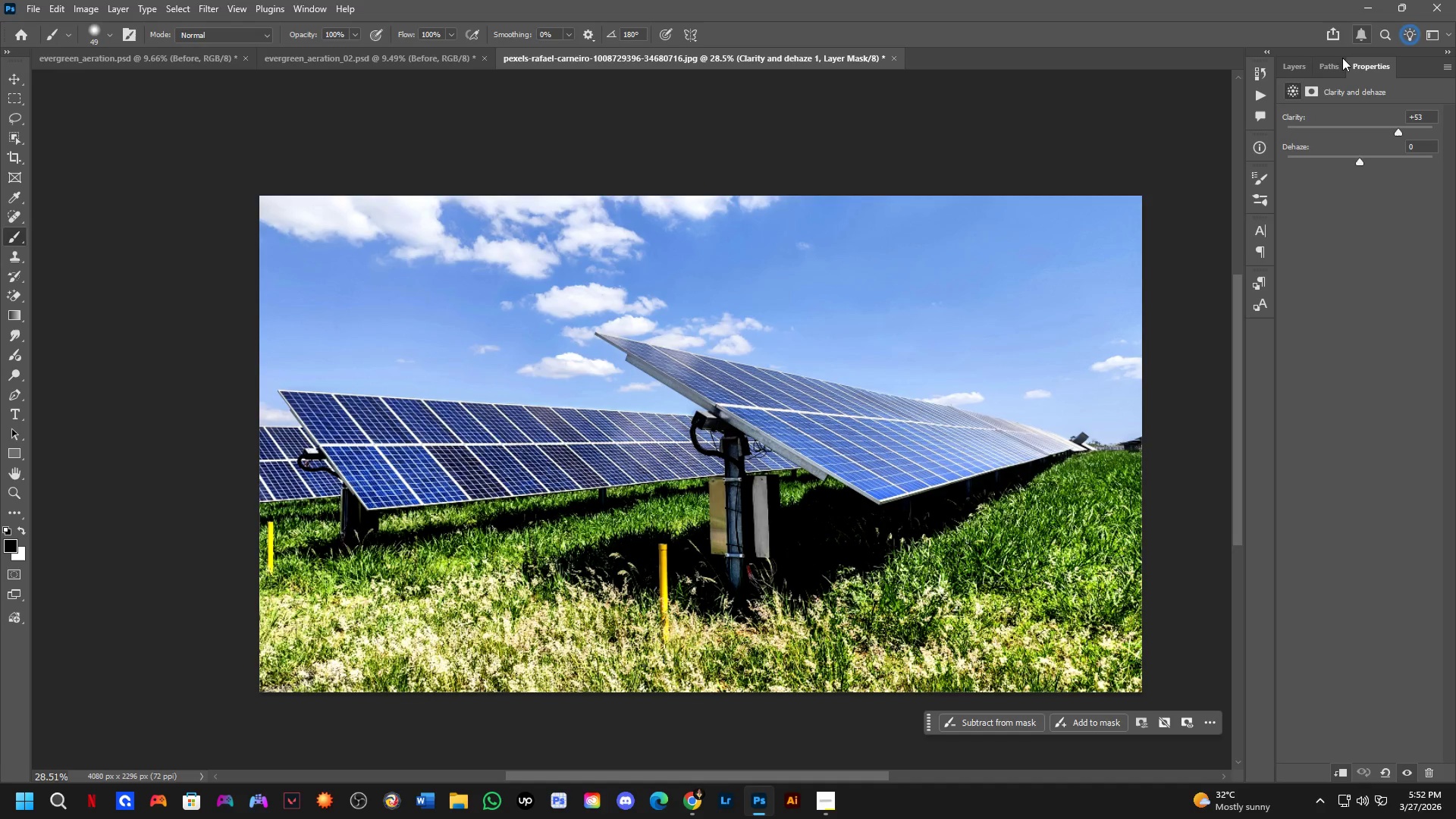 
left_click([1294, 71])
 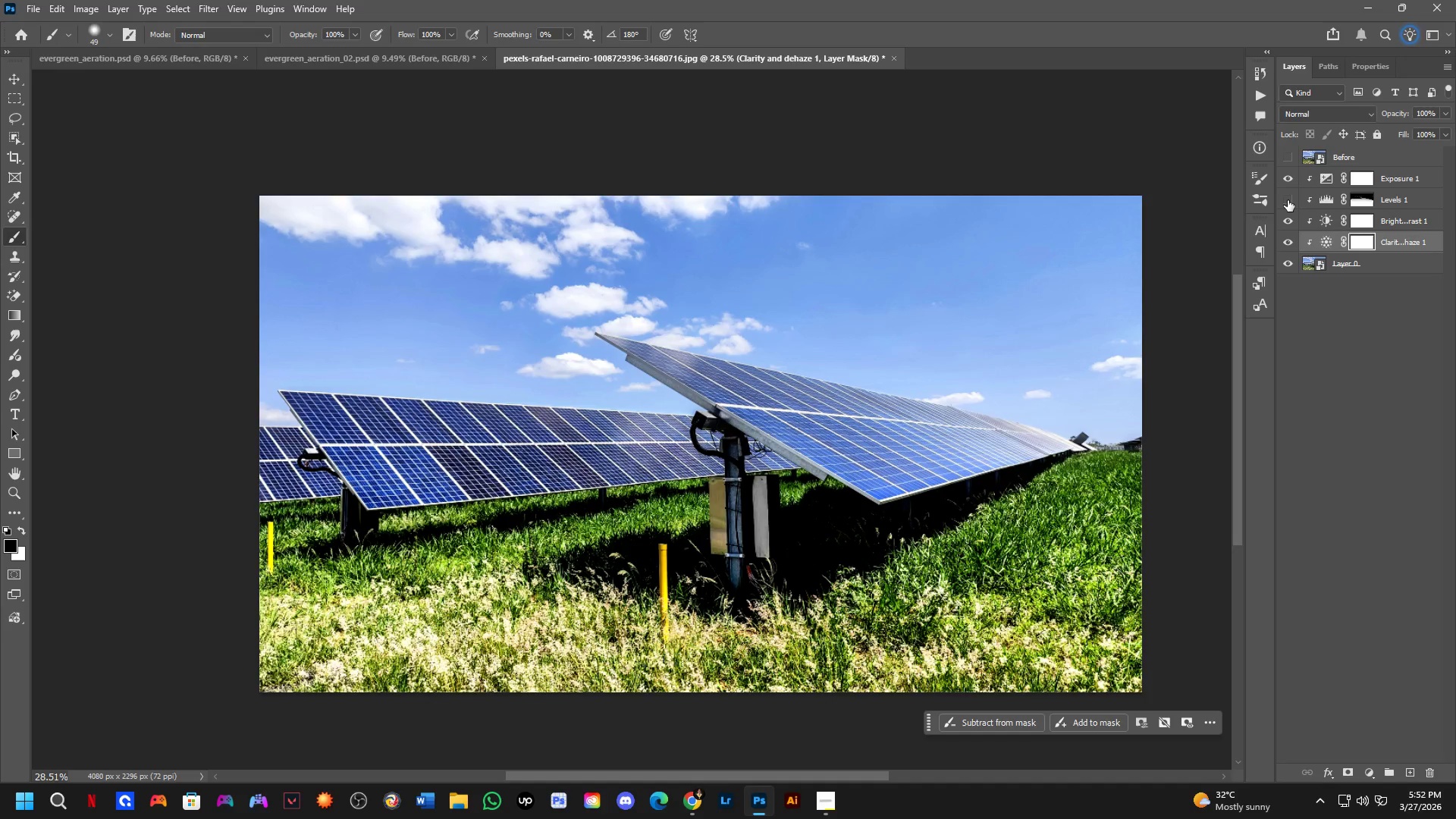 
double_click([1288, 200])
 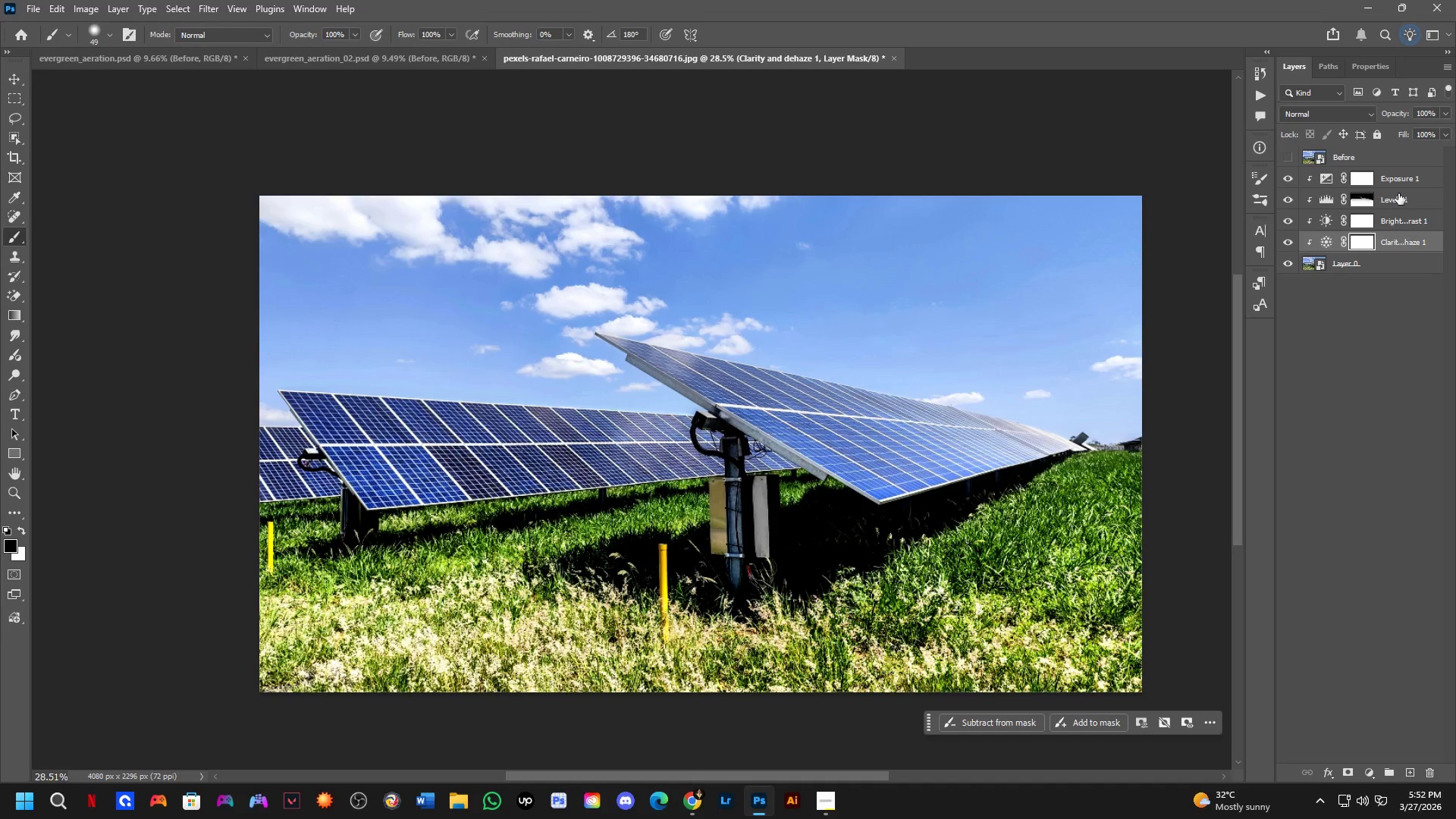 
left_click([1363, 198])
 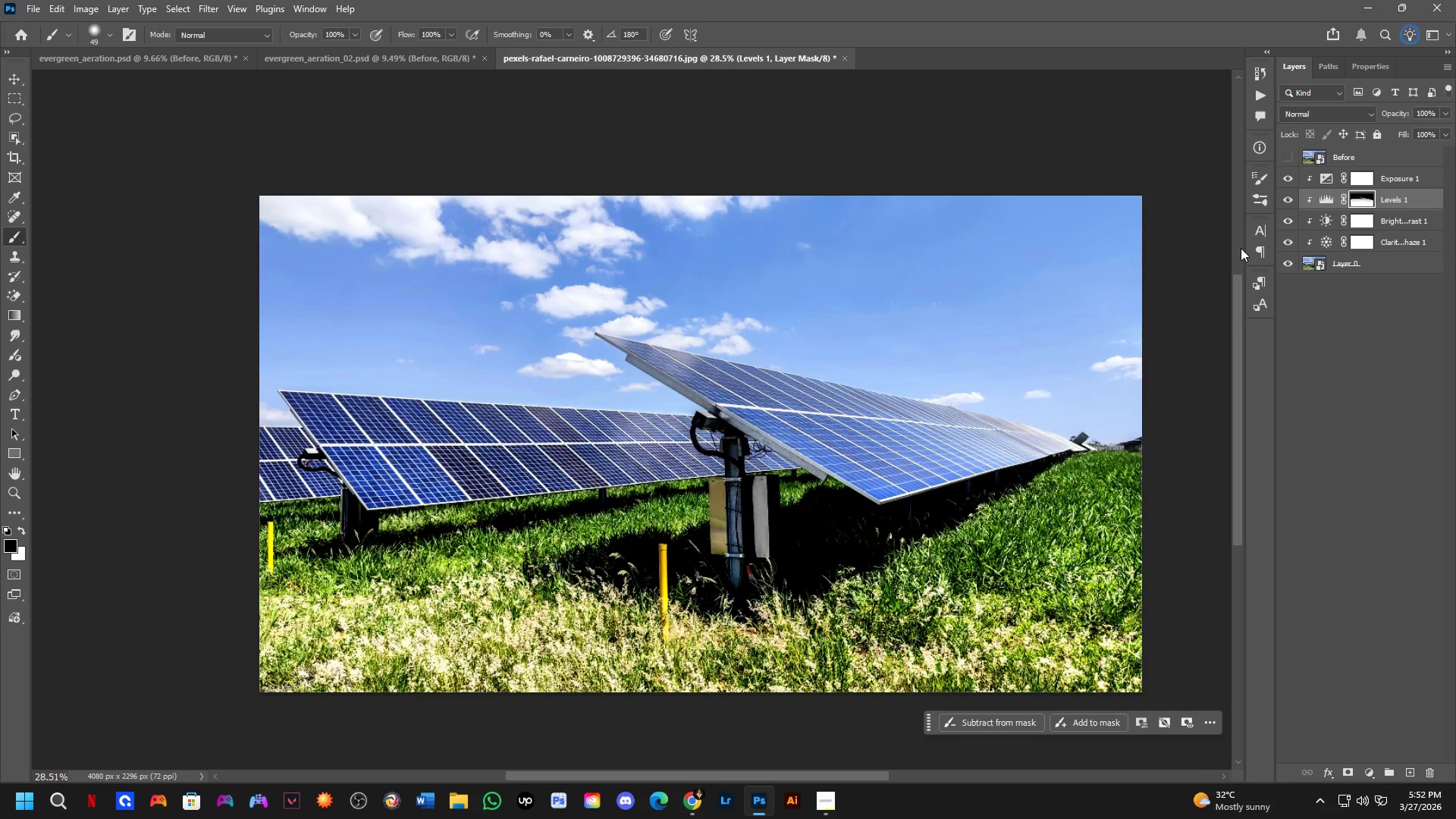 
wait(5.47)
 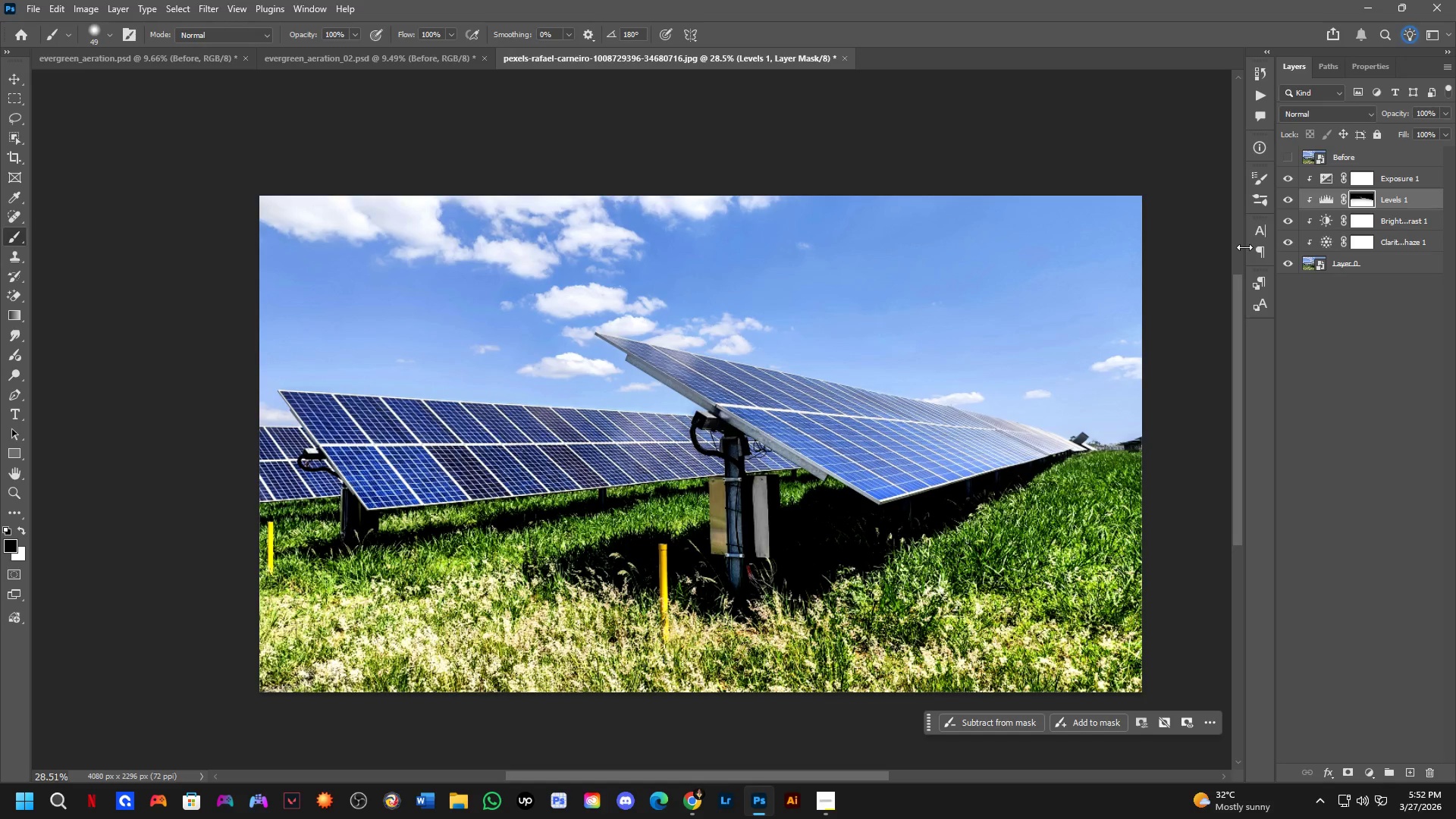 
type(bx)
 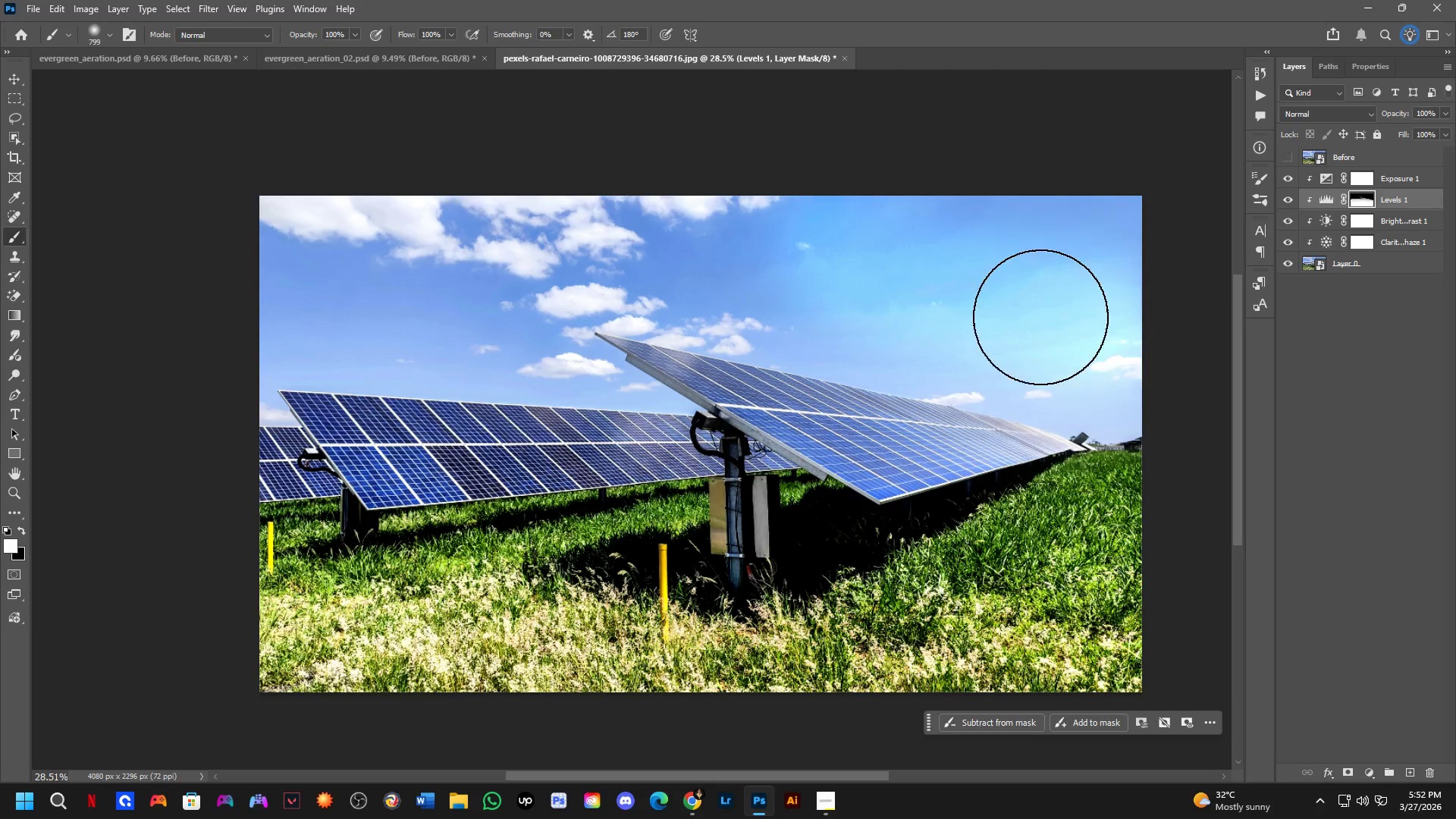 
hold_key(key=AltLeft, duration=0.53)
 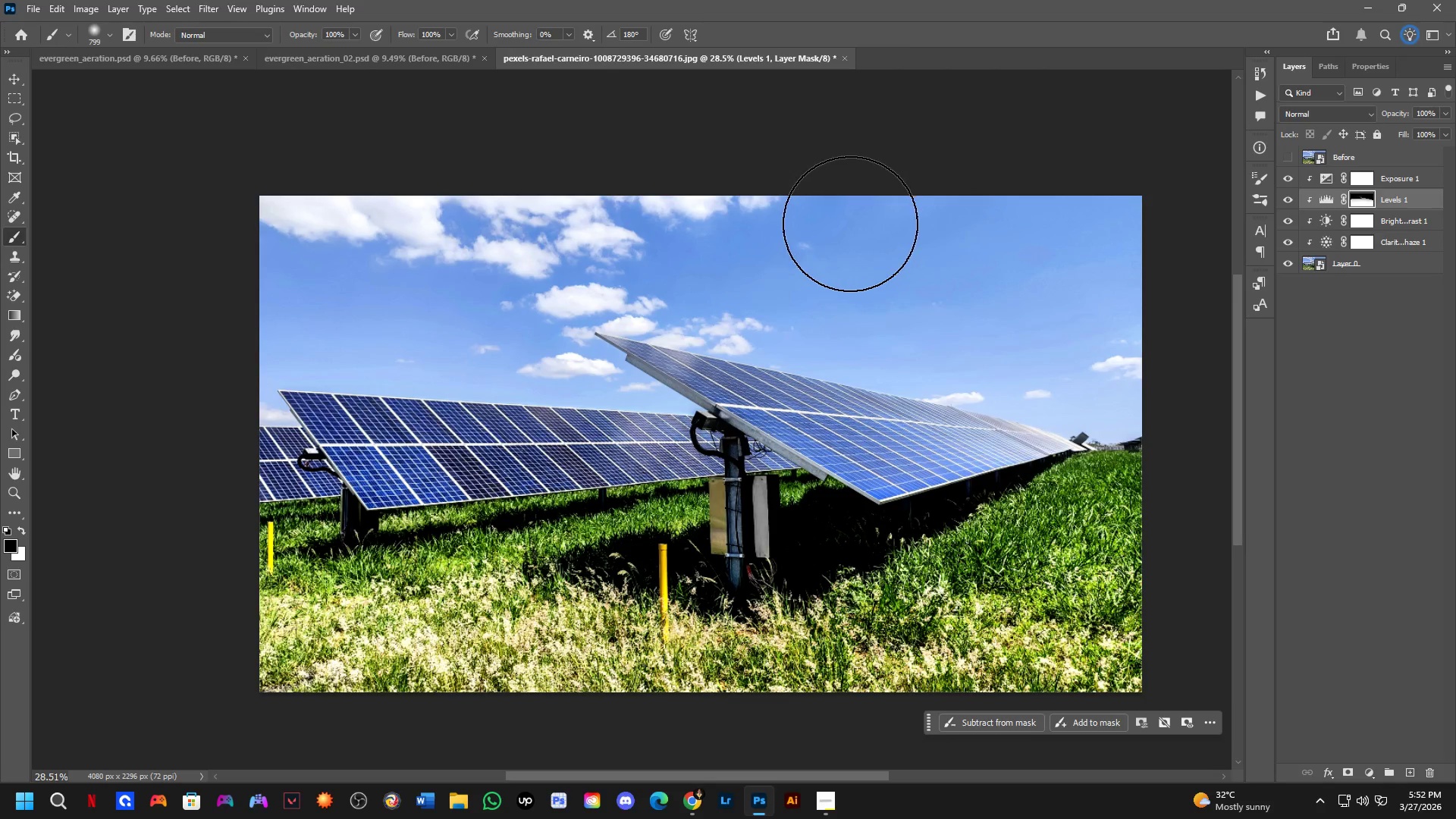 
left_click_drag(start_coordinate=[849, 238], to_coordinate=[956, 301])
 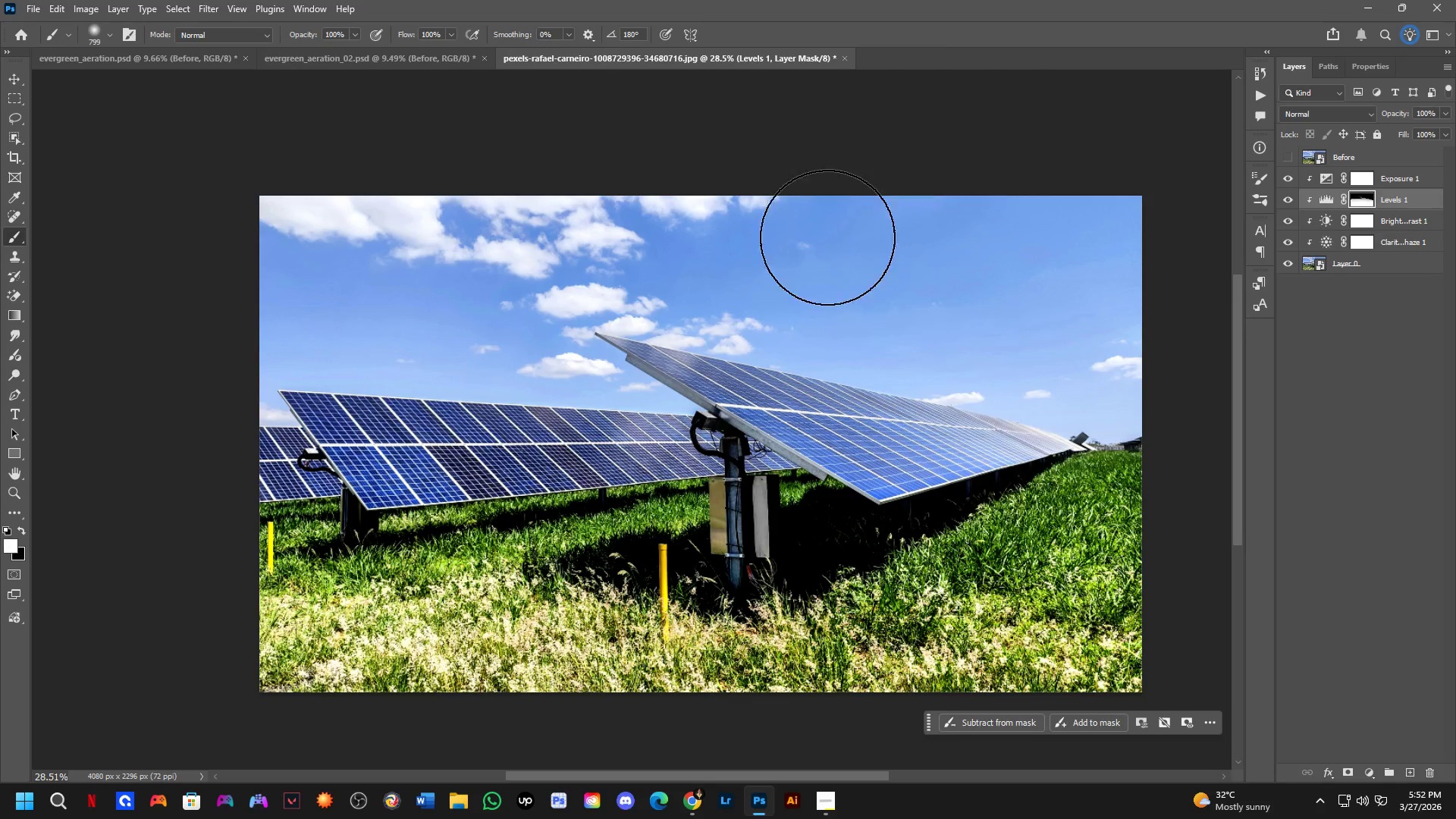 
left_click_drag(start_coordinate=[828, 240], to_coordinate=[1037, 319])
 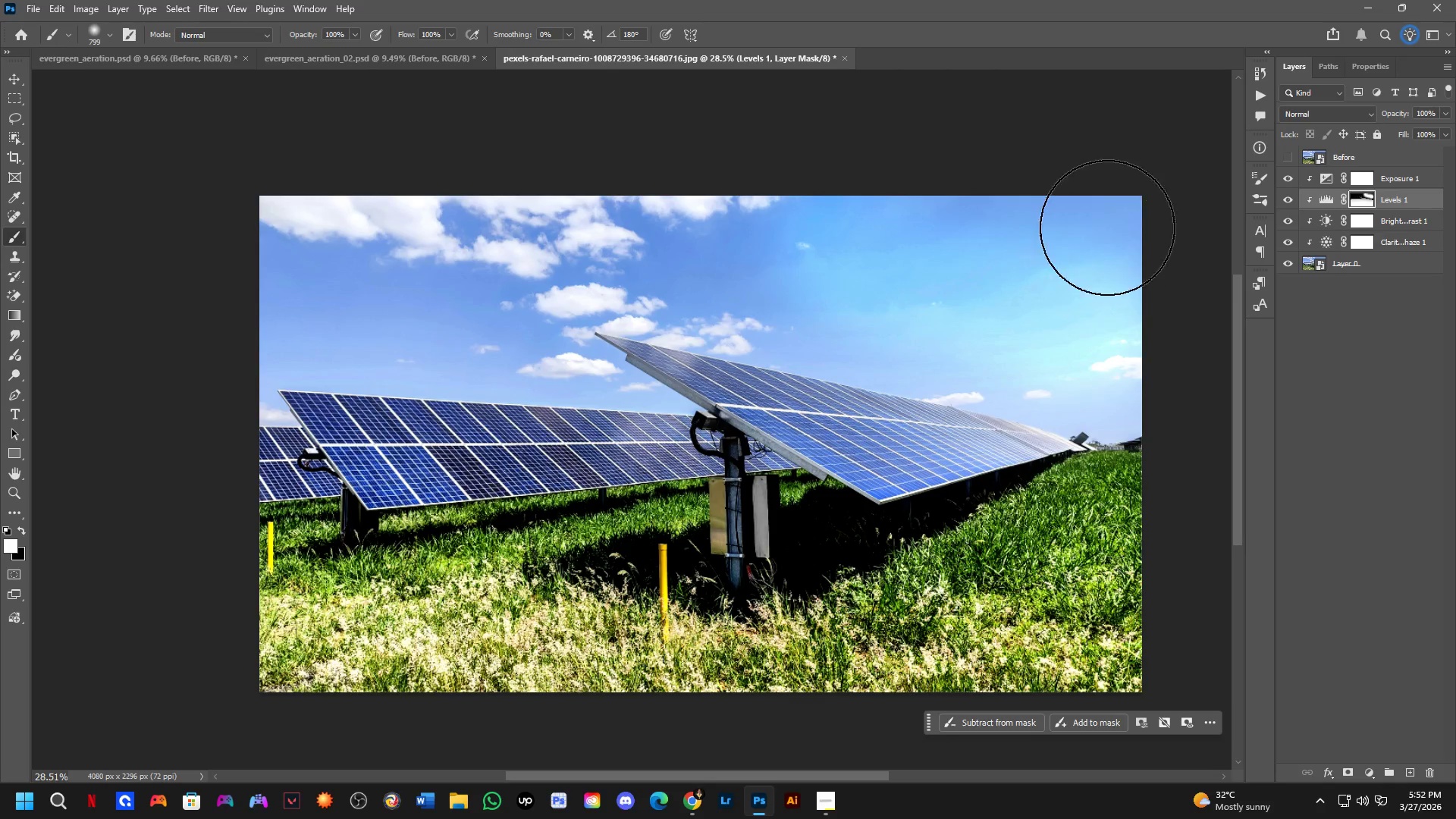 
left_click_drag(start_coordinate=[1112, 219], to_coordinate=[338, 275])
 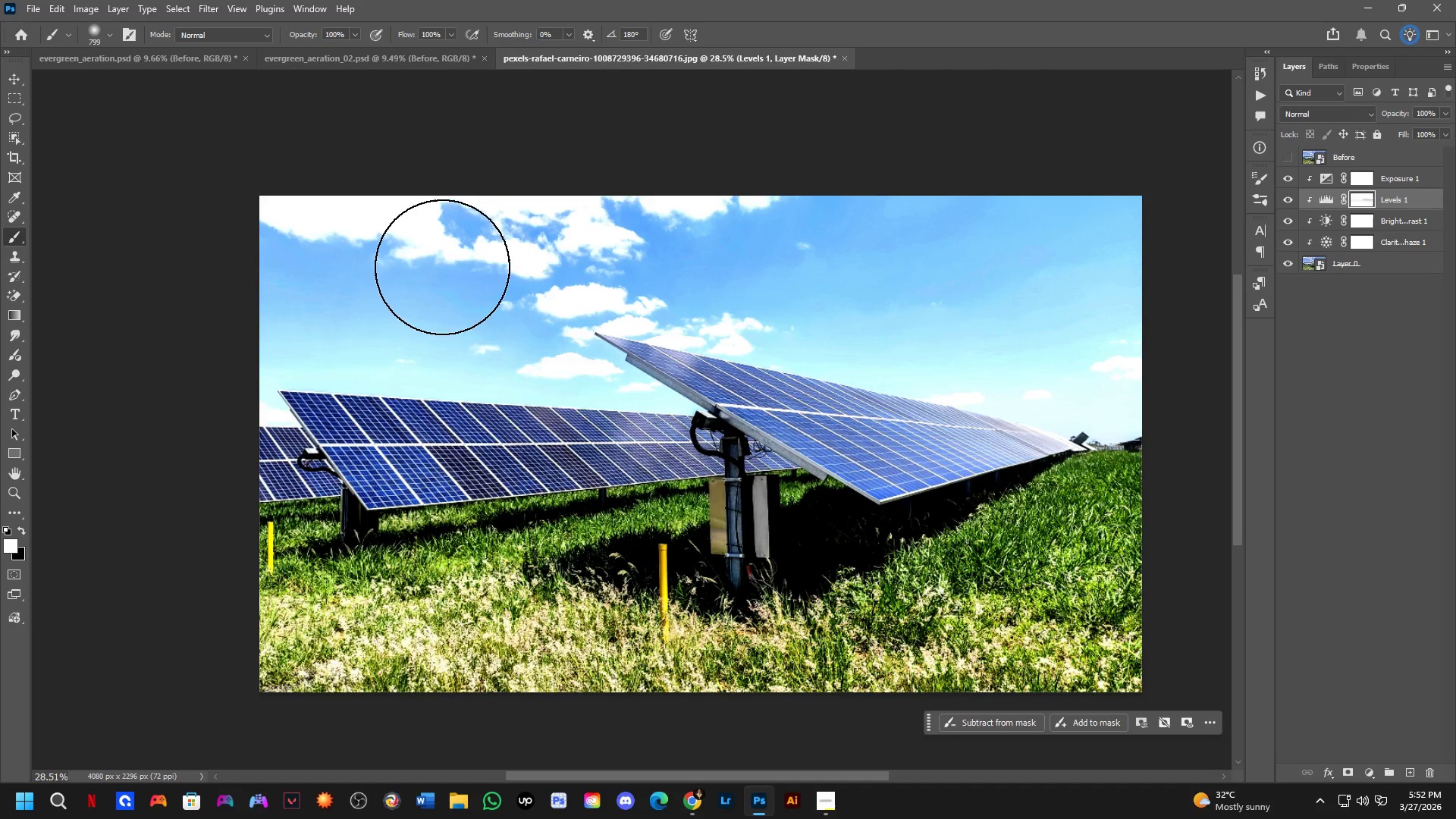 
key(Alt+AltLeft)
 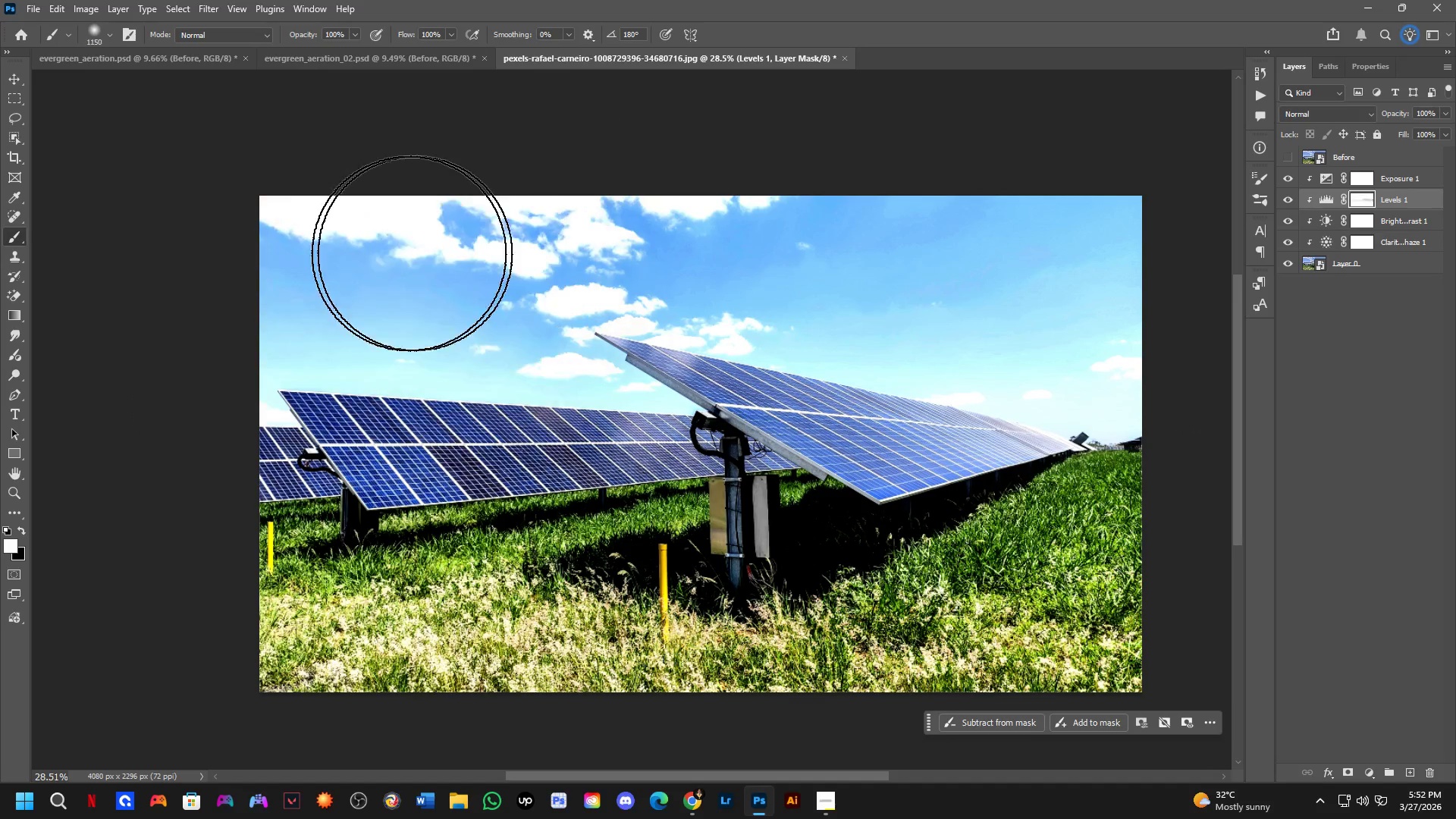 
left_click_drag(start_coordinate=[373, 253], to_coordinate=[1207, 248])
 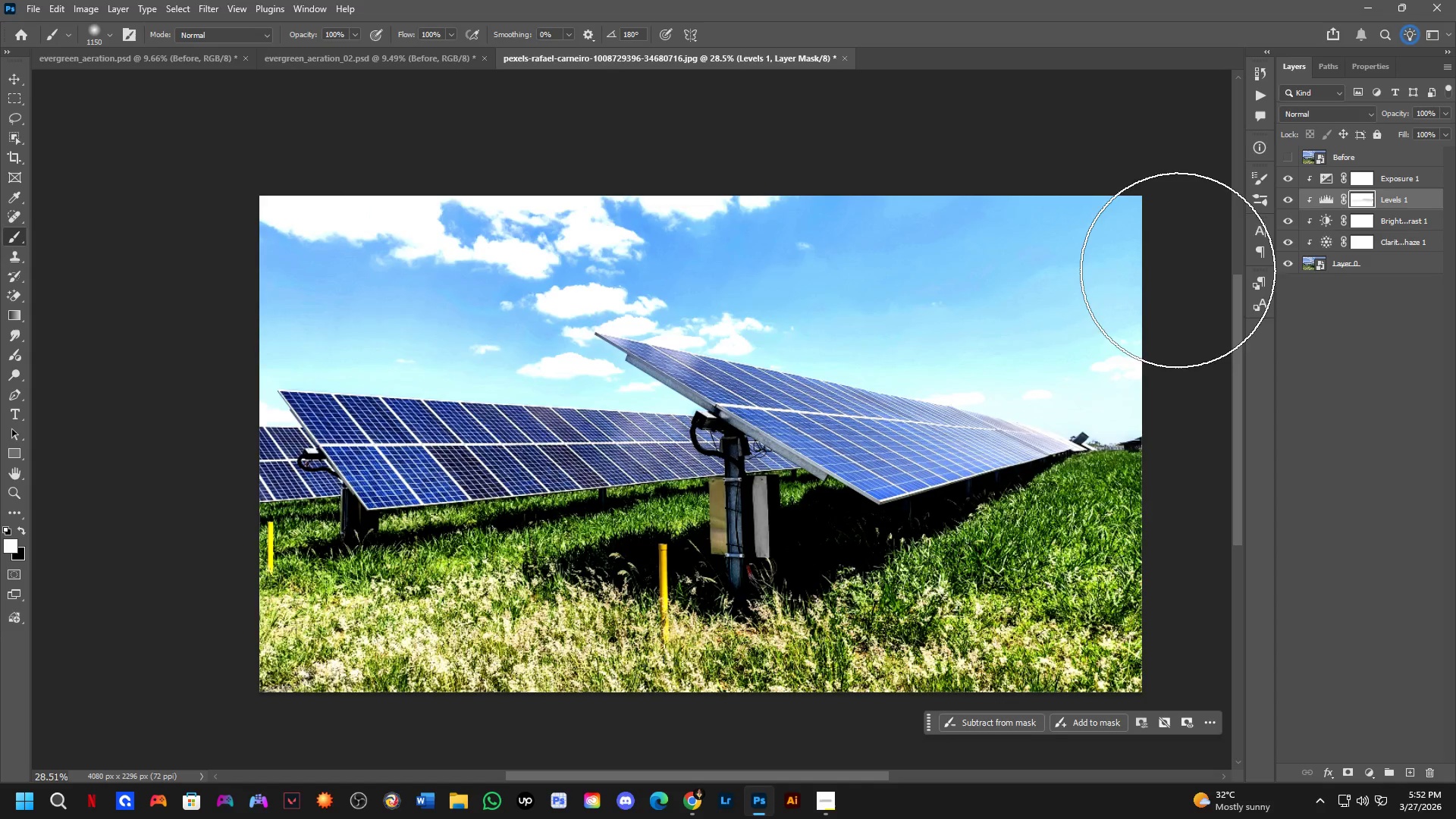 
key(Control+ControlLeft)
 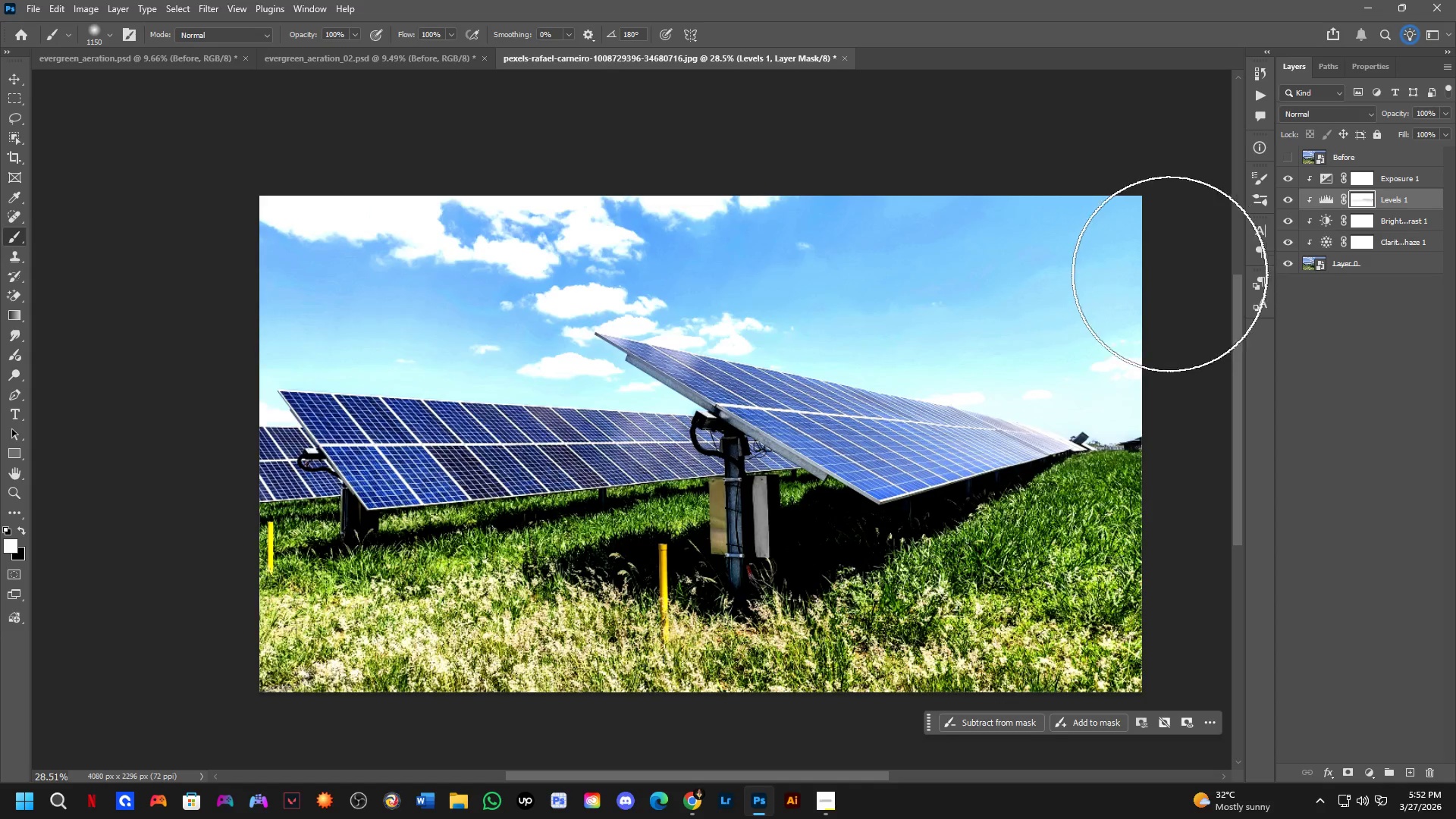 
key(Control+Tab)
 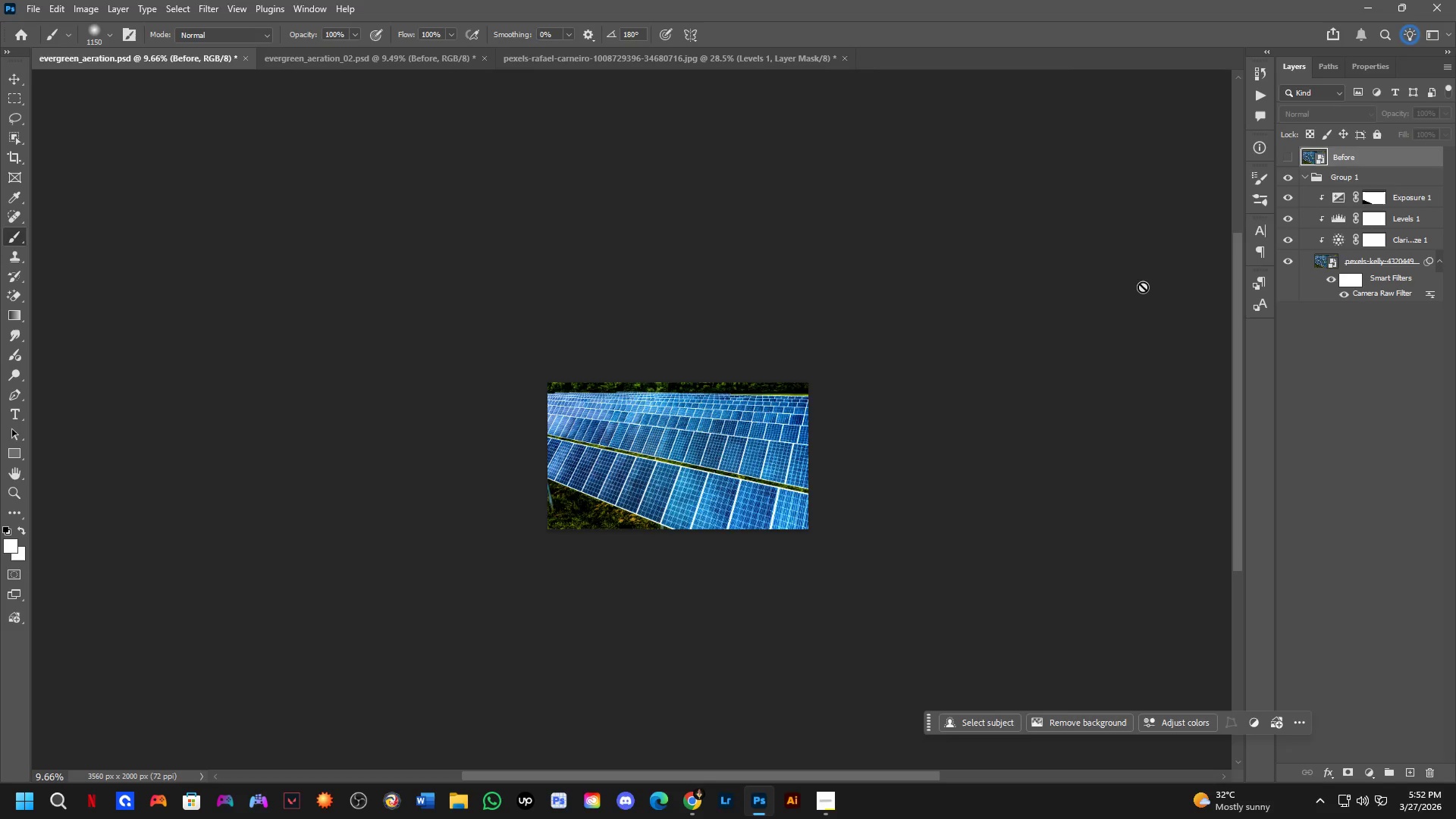 
key(Control+ControlLeft)
 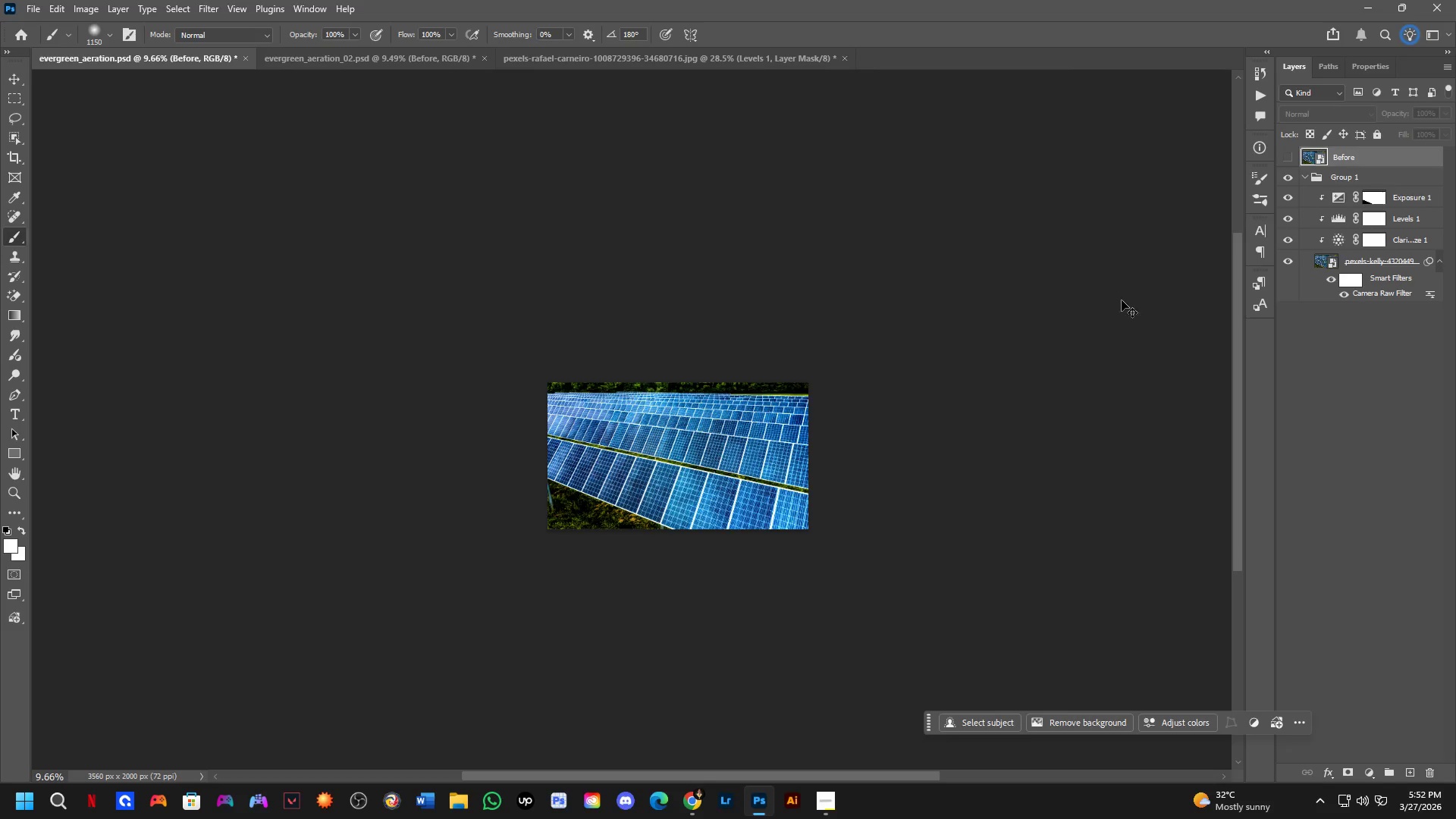 
key(Control+Tab)
 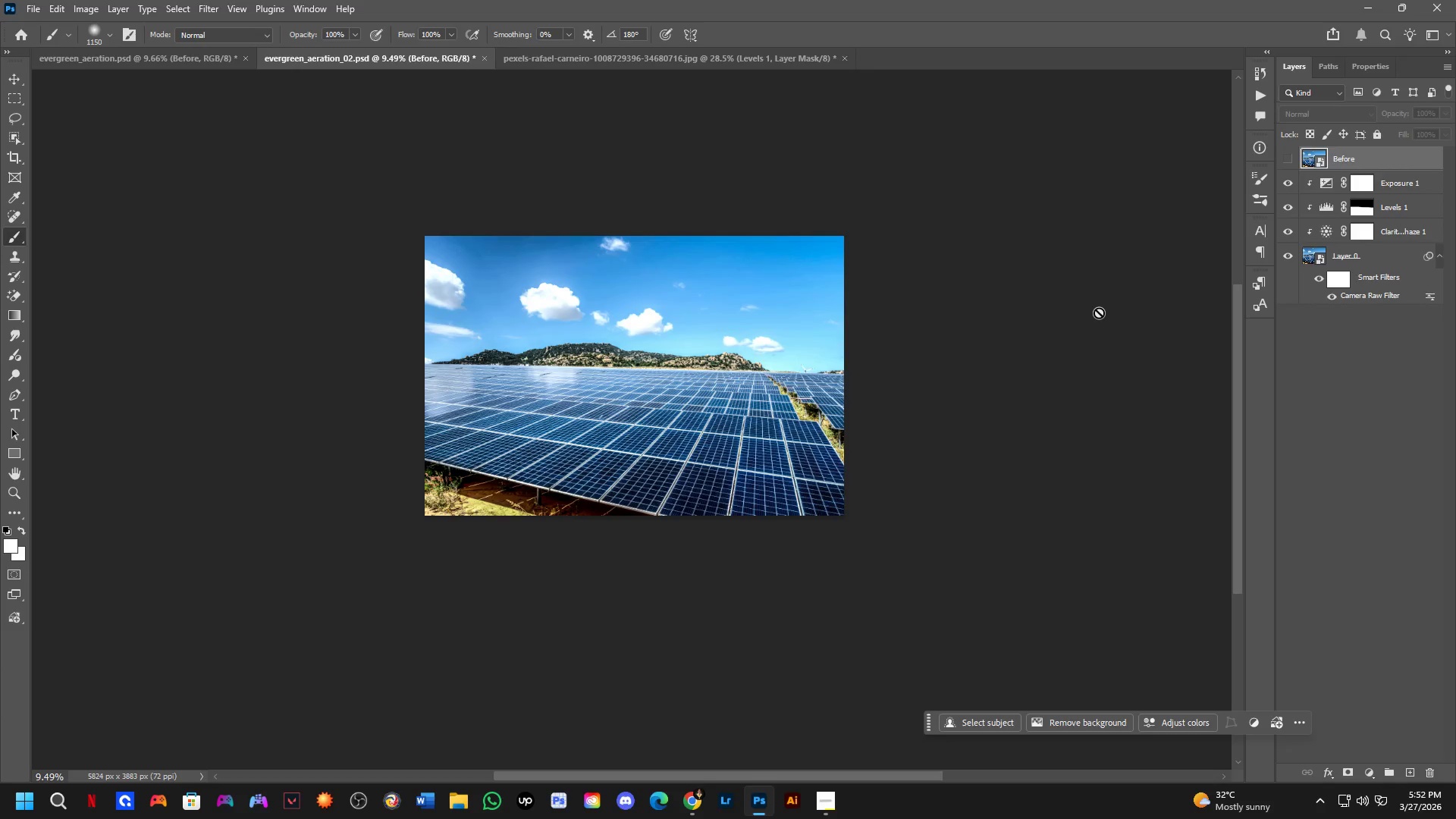 
key(Control+ControlLeft)
 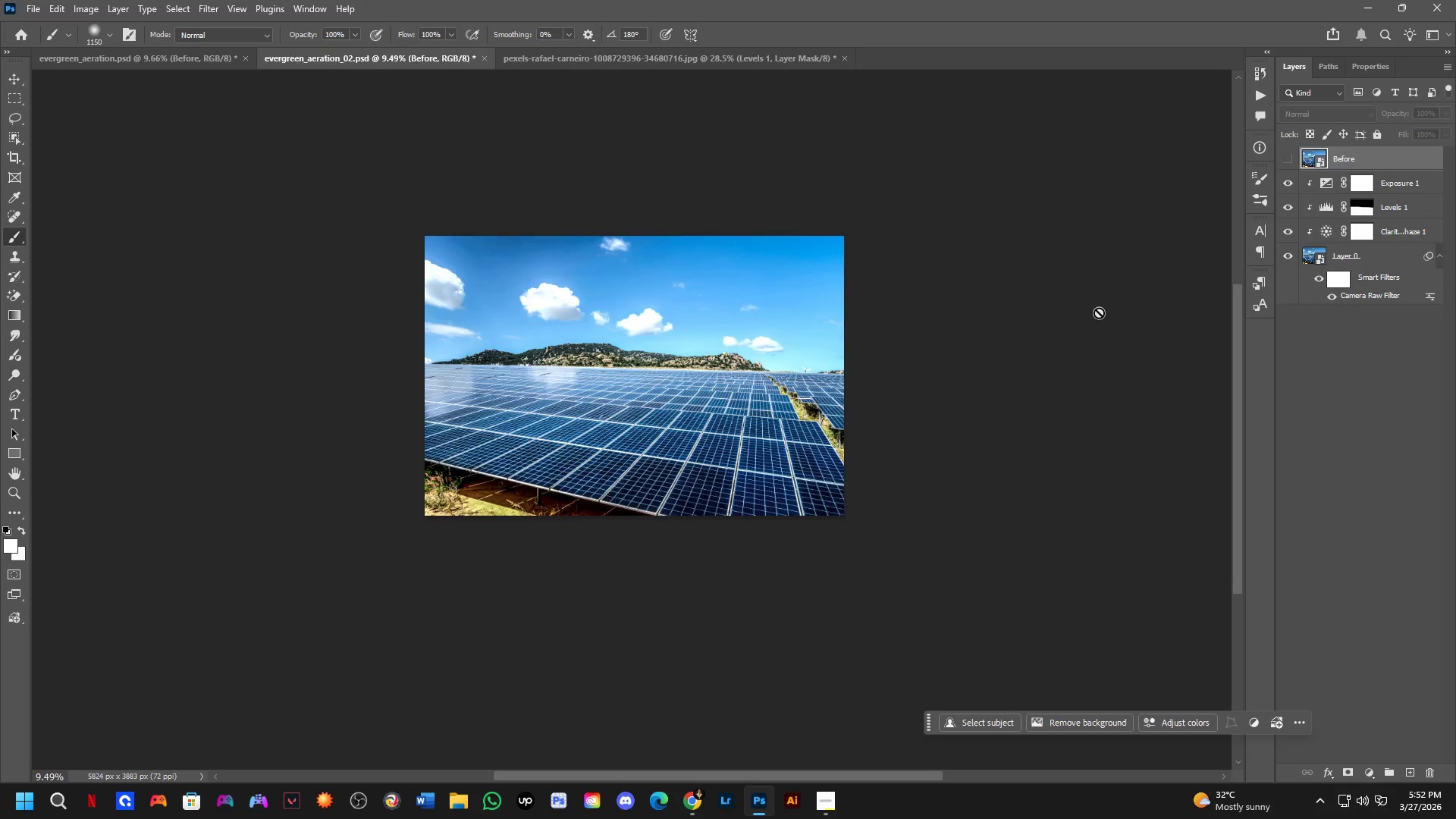 
key(Control+Tab)
 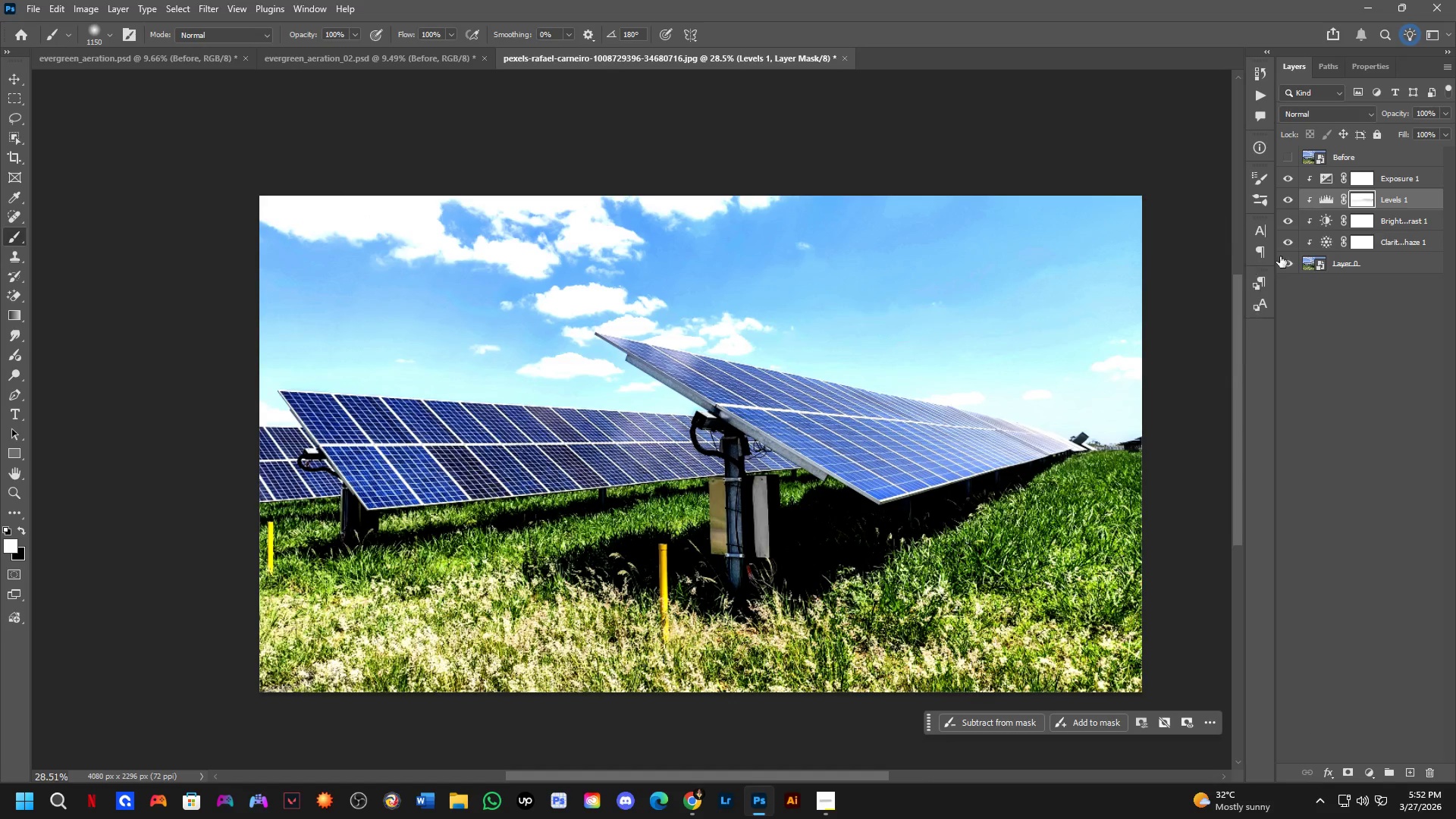 
left_click_drag(start_coordinate=[1109, 366], to_coordinate=[1316, 378])
 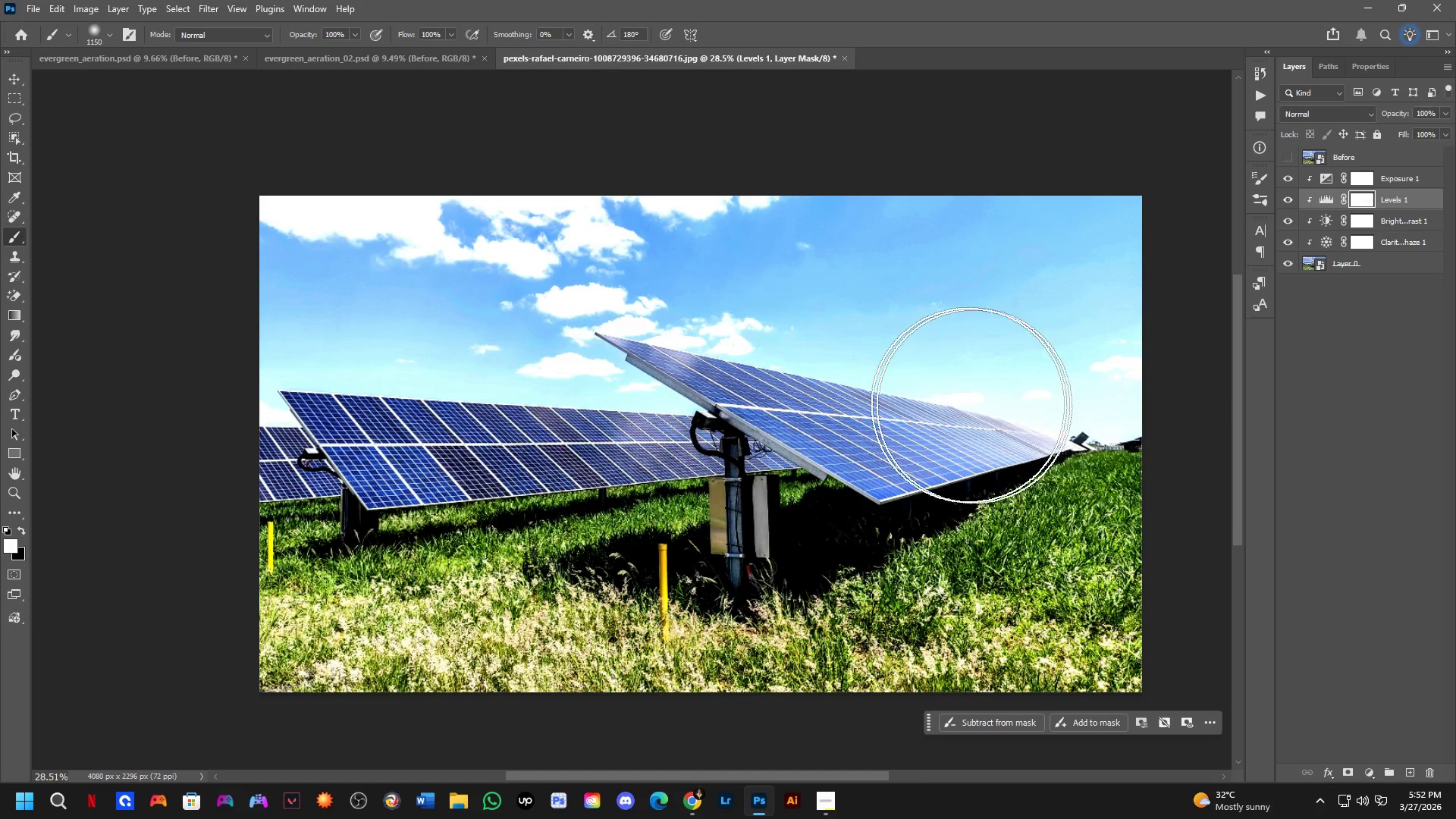 
key(Alt+AltLeft)
 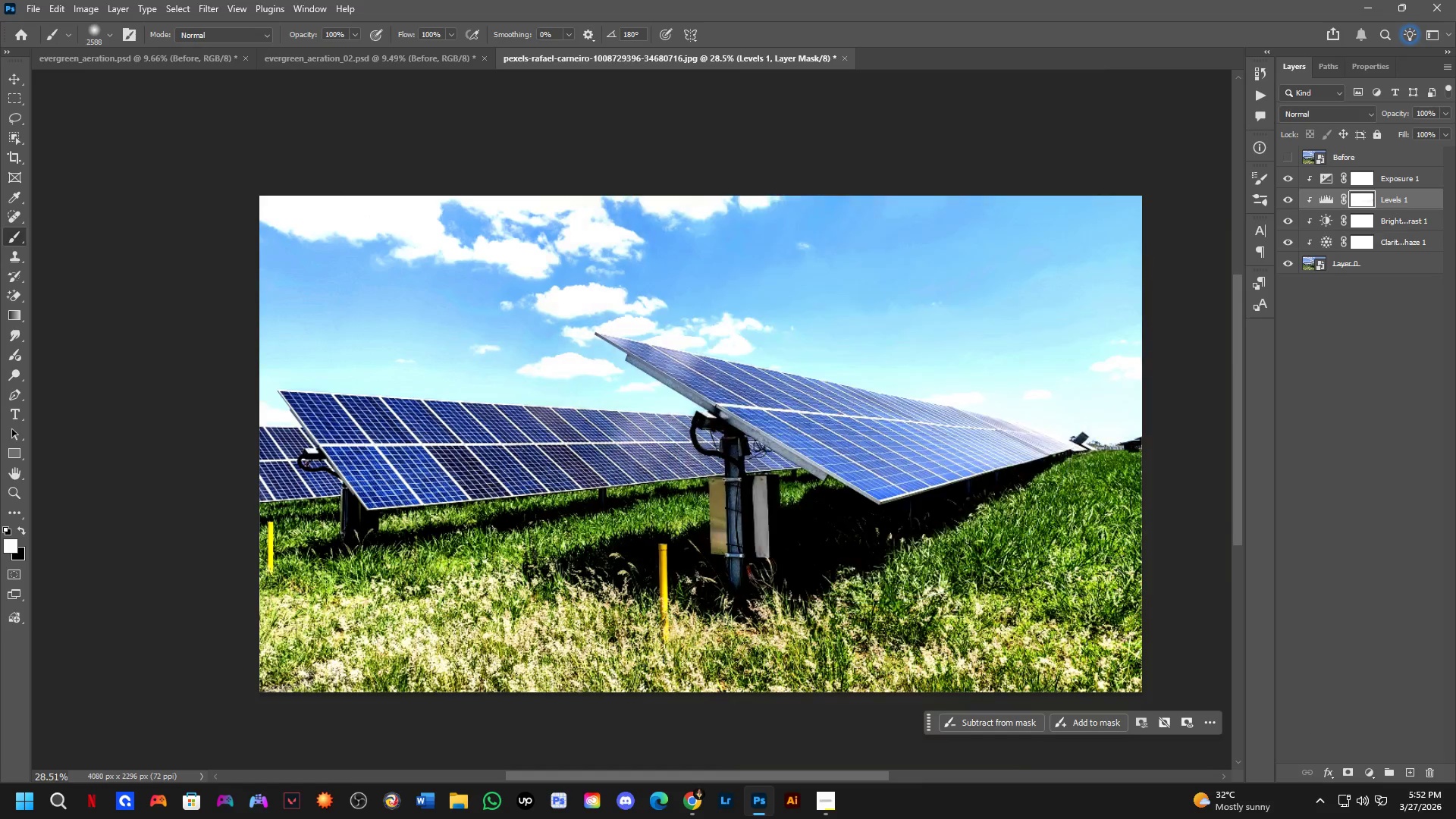 
left_click_drag(start_coordinate=[1040, 396], to_coordinate=[300, 353])
 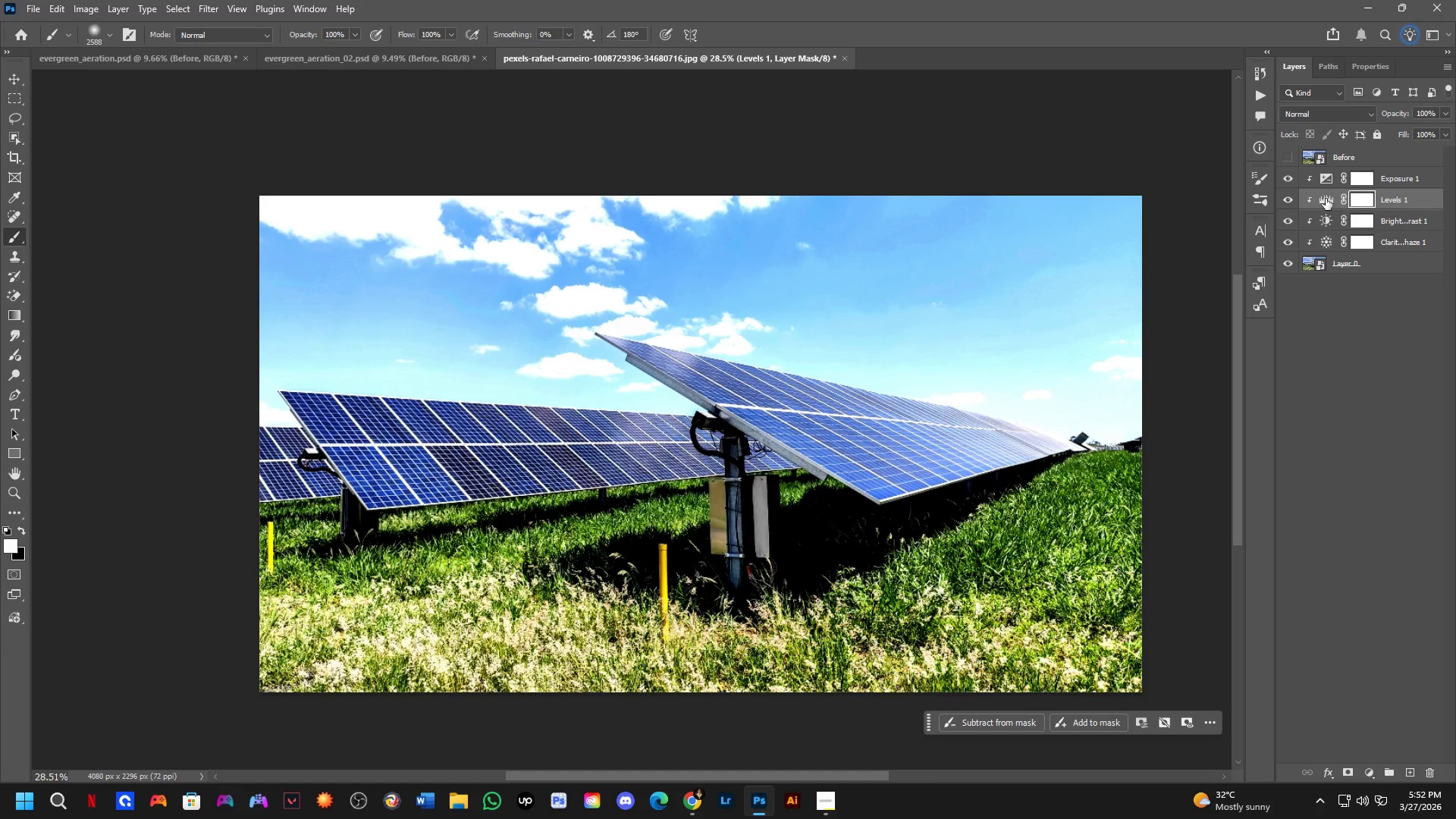 
double_click([1326, 198])
 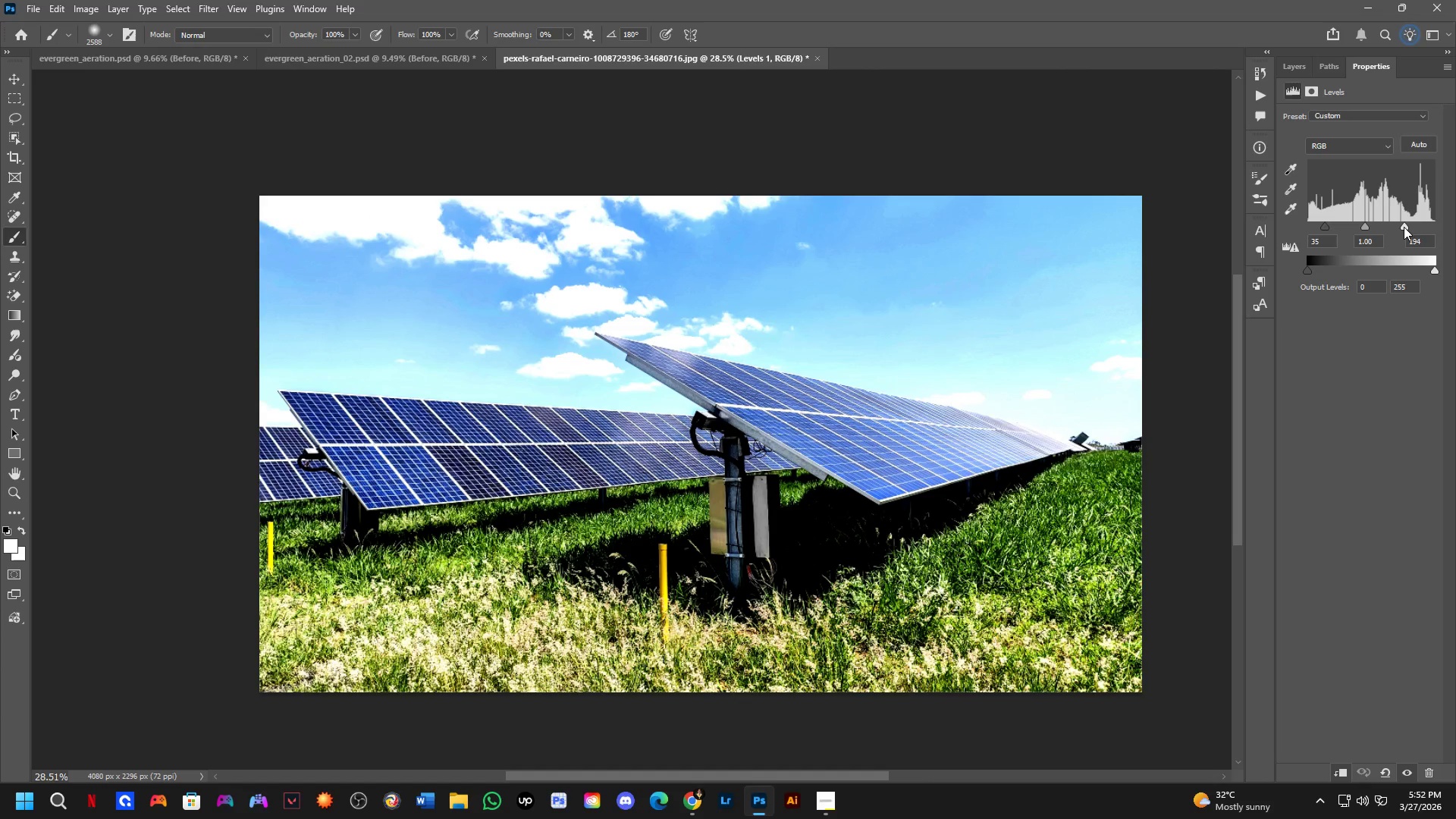 
left_click_drag(start_coordinate=[1404, 227], to_coordinate=[1420, 227])
 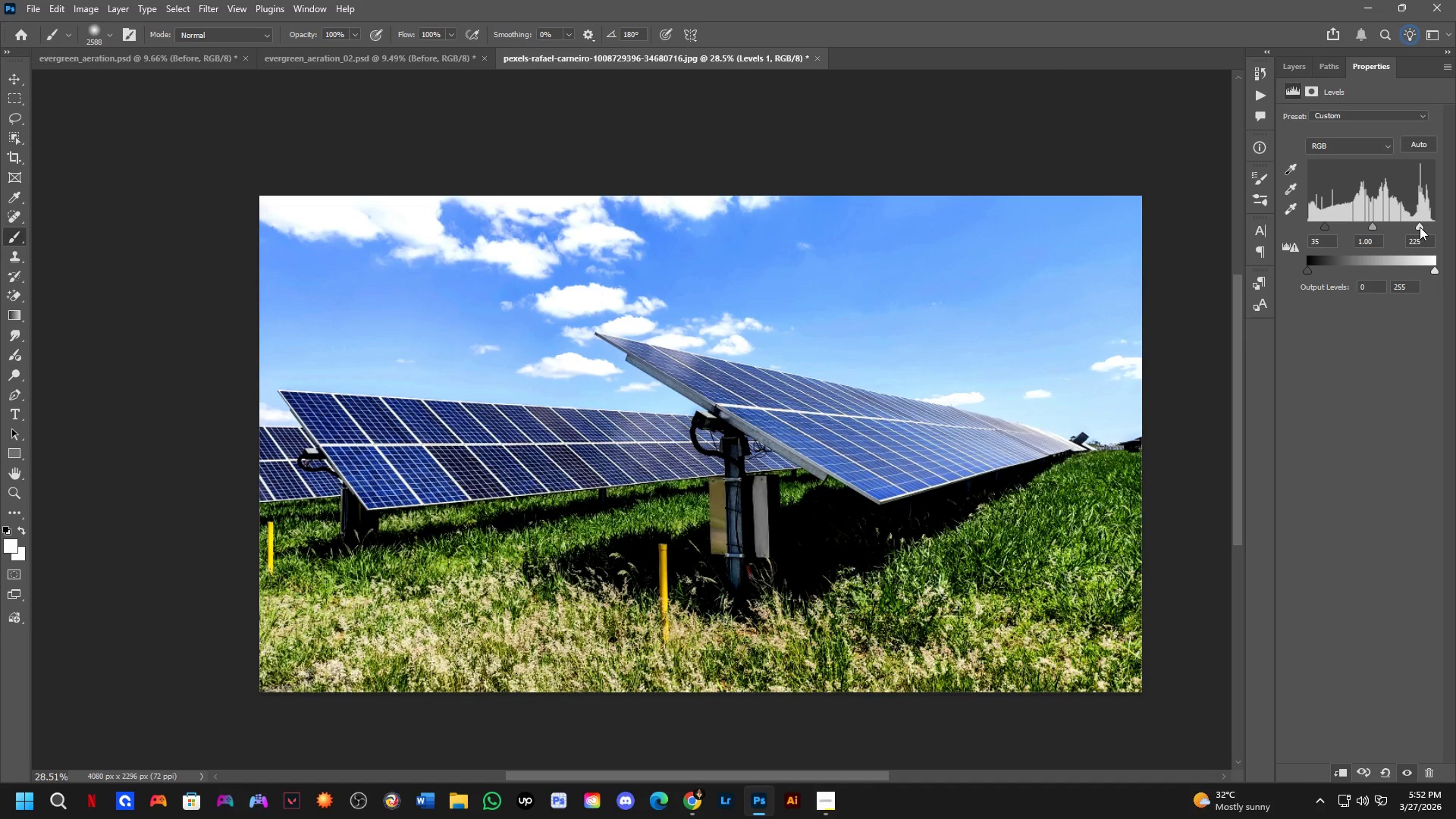 
wait(5.09)
 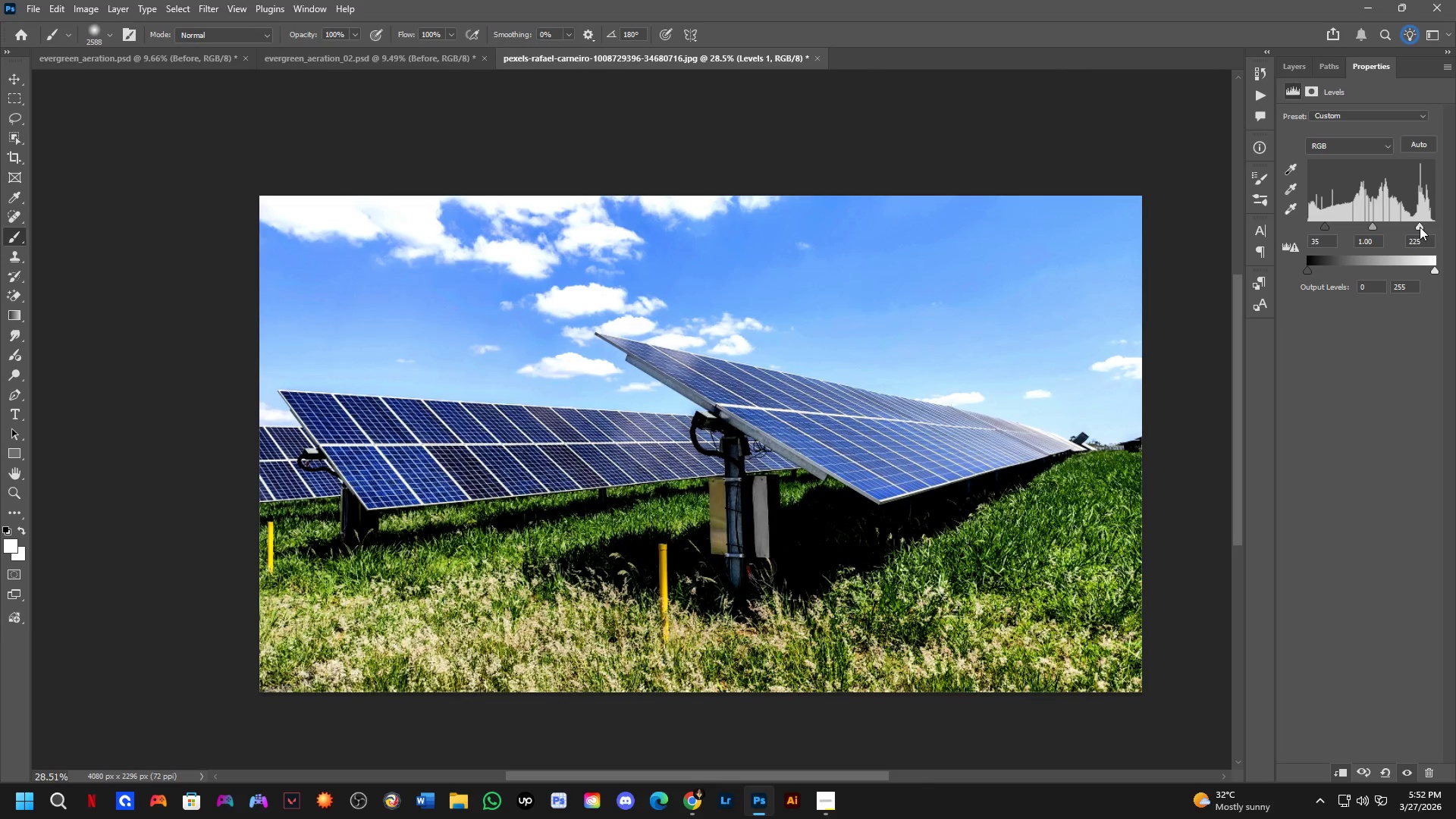 
hold_key(key=ShiftLeft, duration=0.45)
scroll: coordinate [592, 348], scroll_direction: down, amount: 4.0
 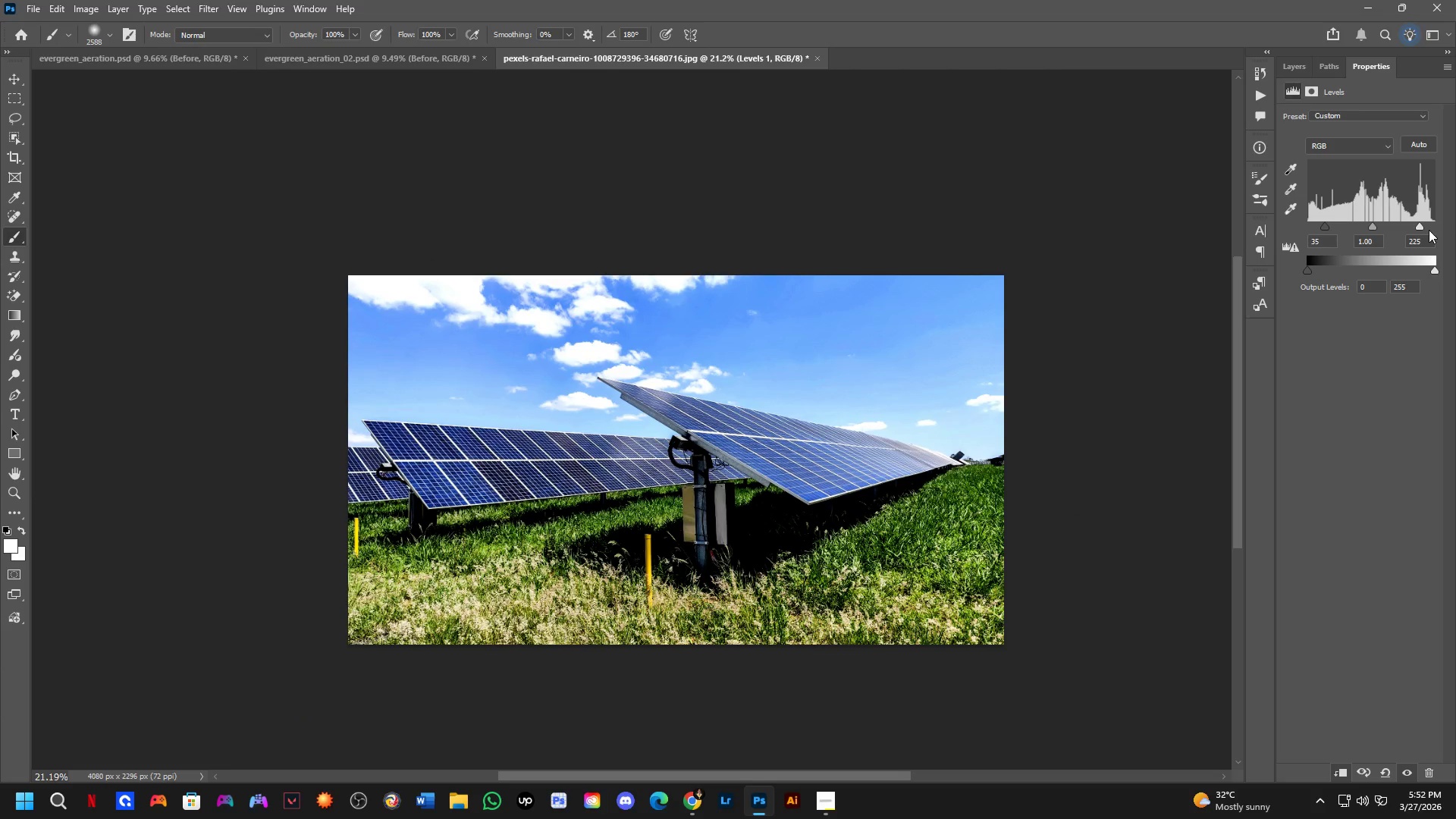 
wait(5.42)
 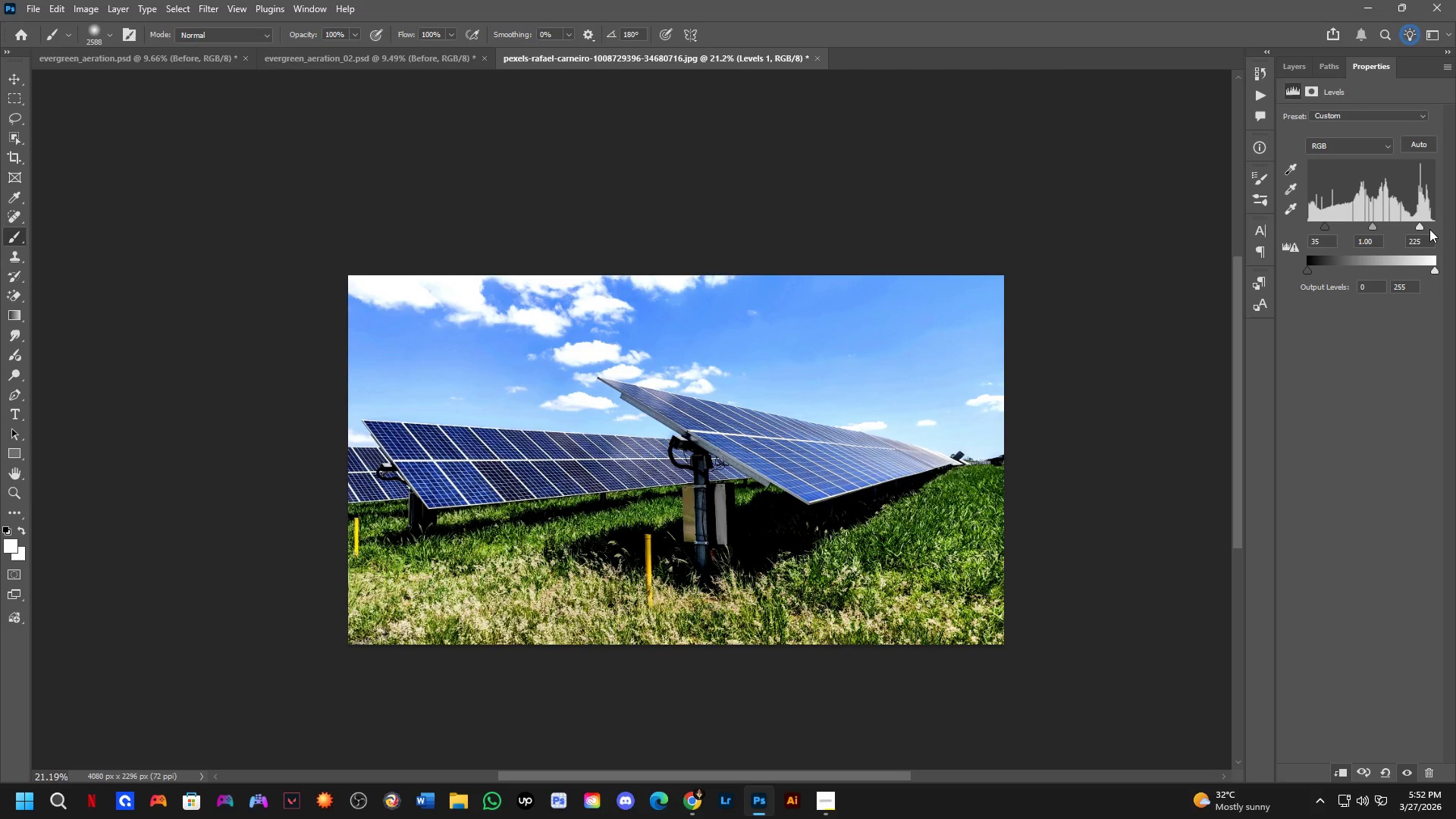 
left_click([1293, 73])
 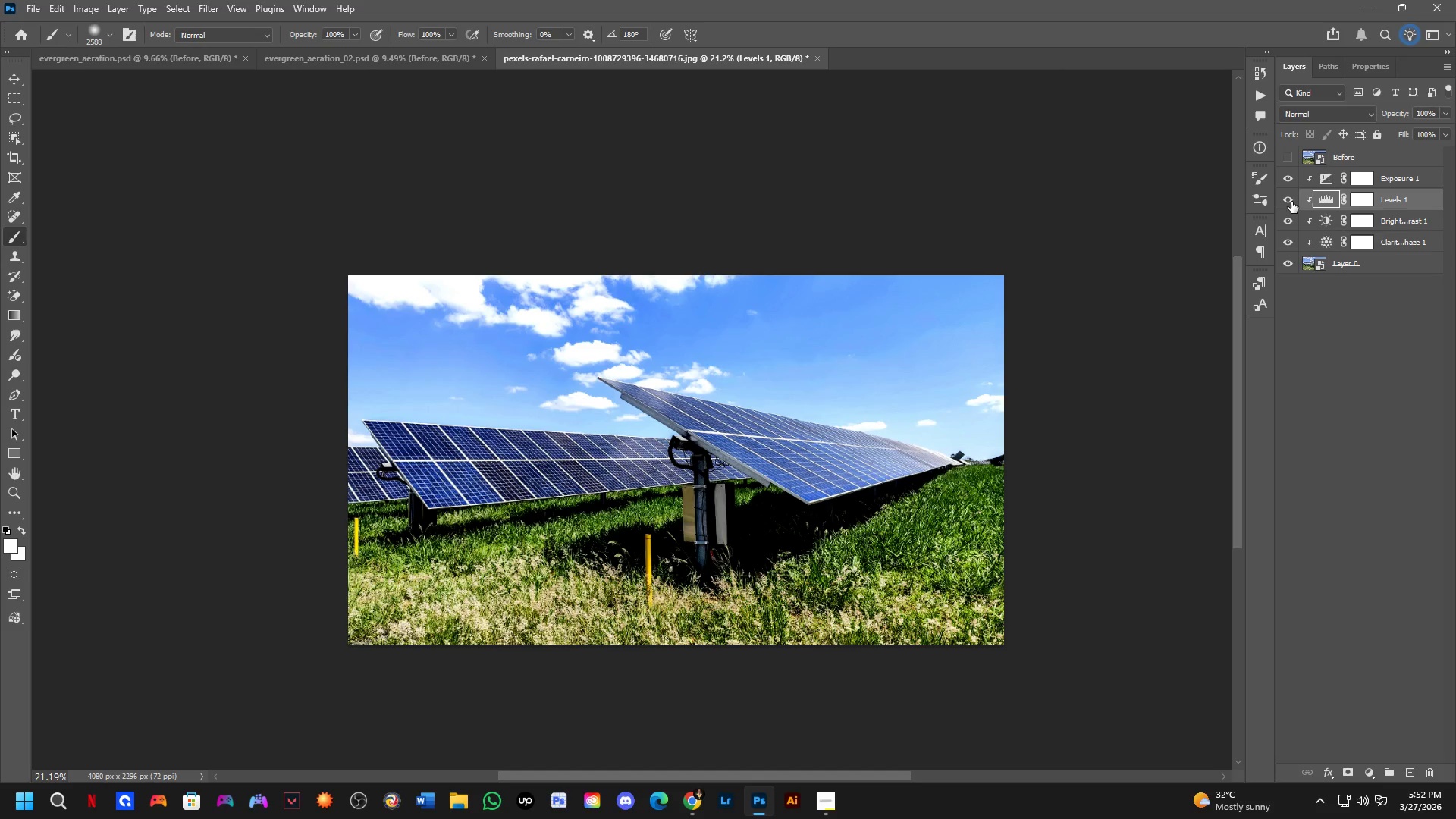 
double_click([1291, 202])
 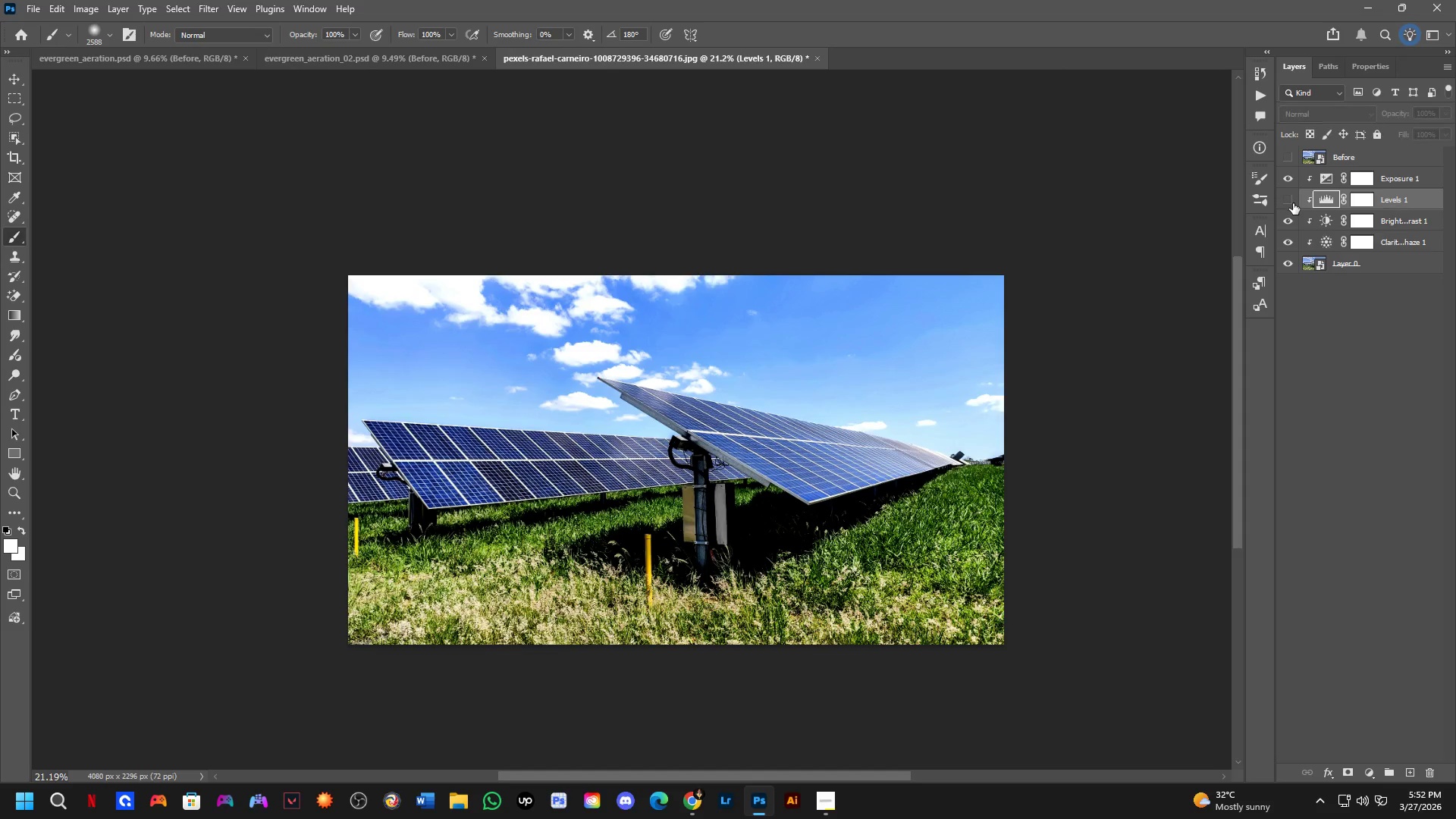 
triple_click([1293, 203])
 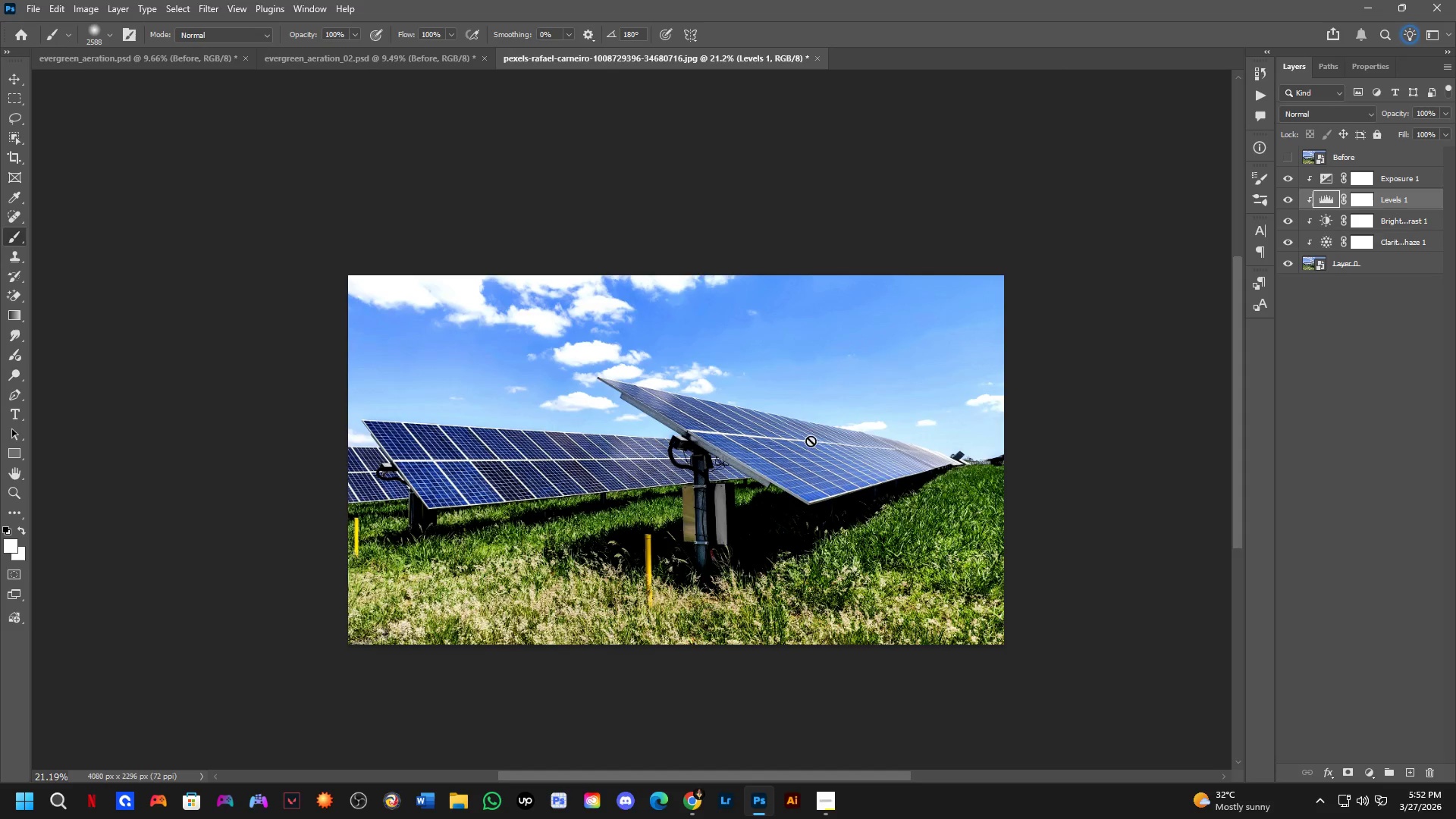 
hold_key(key=ShiftLeft, duration=1.25)
scroll: coordinate [642, 437], scroll_direction: up, amount: 7.0
 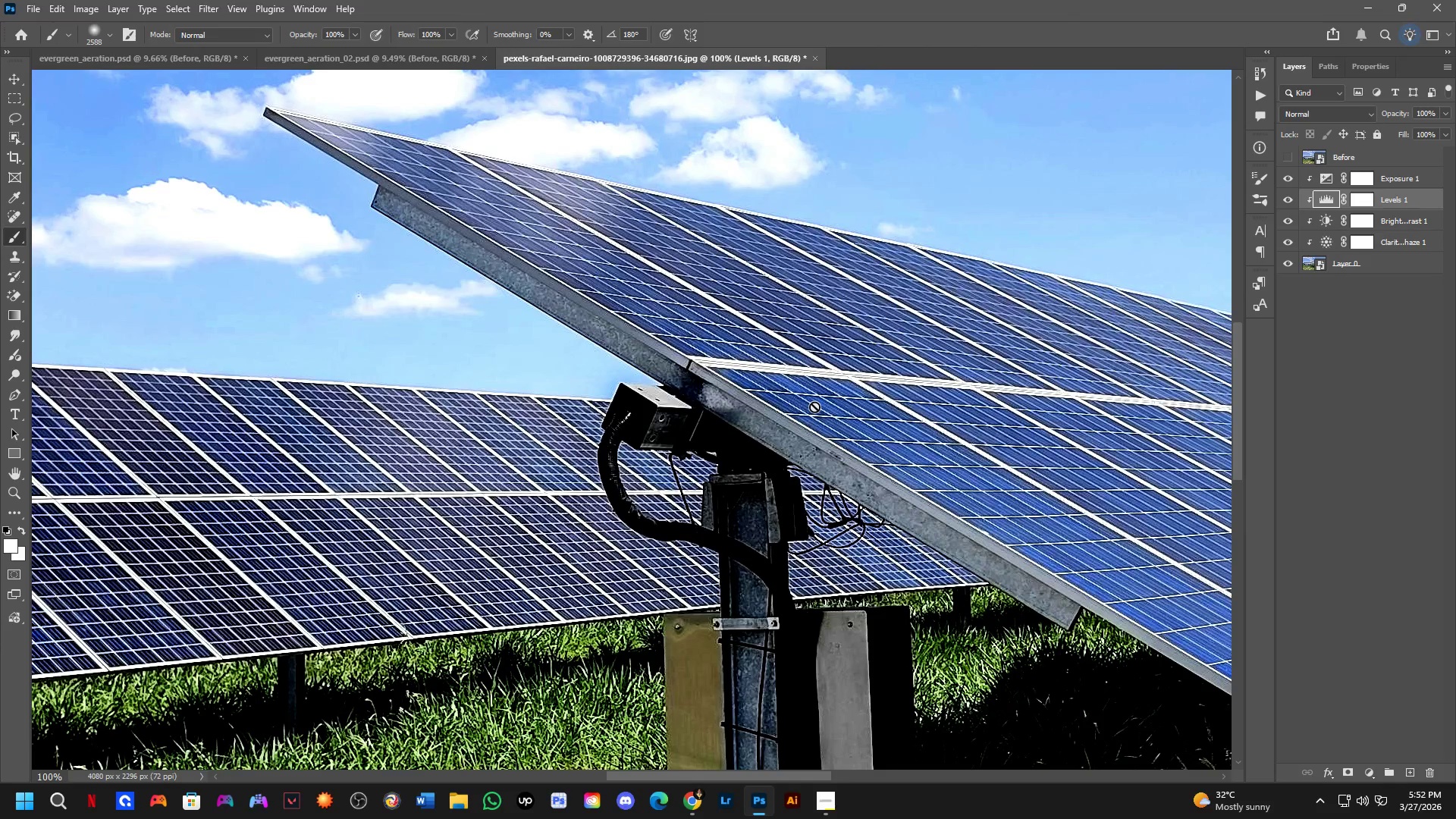 
key(Control+ControlLeft)
 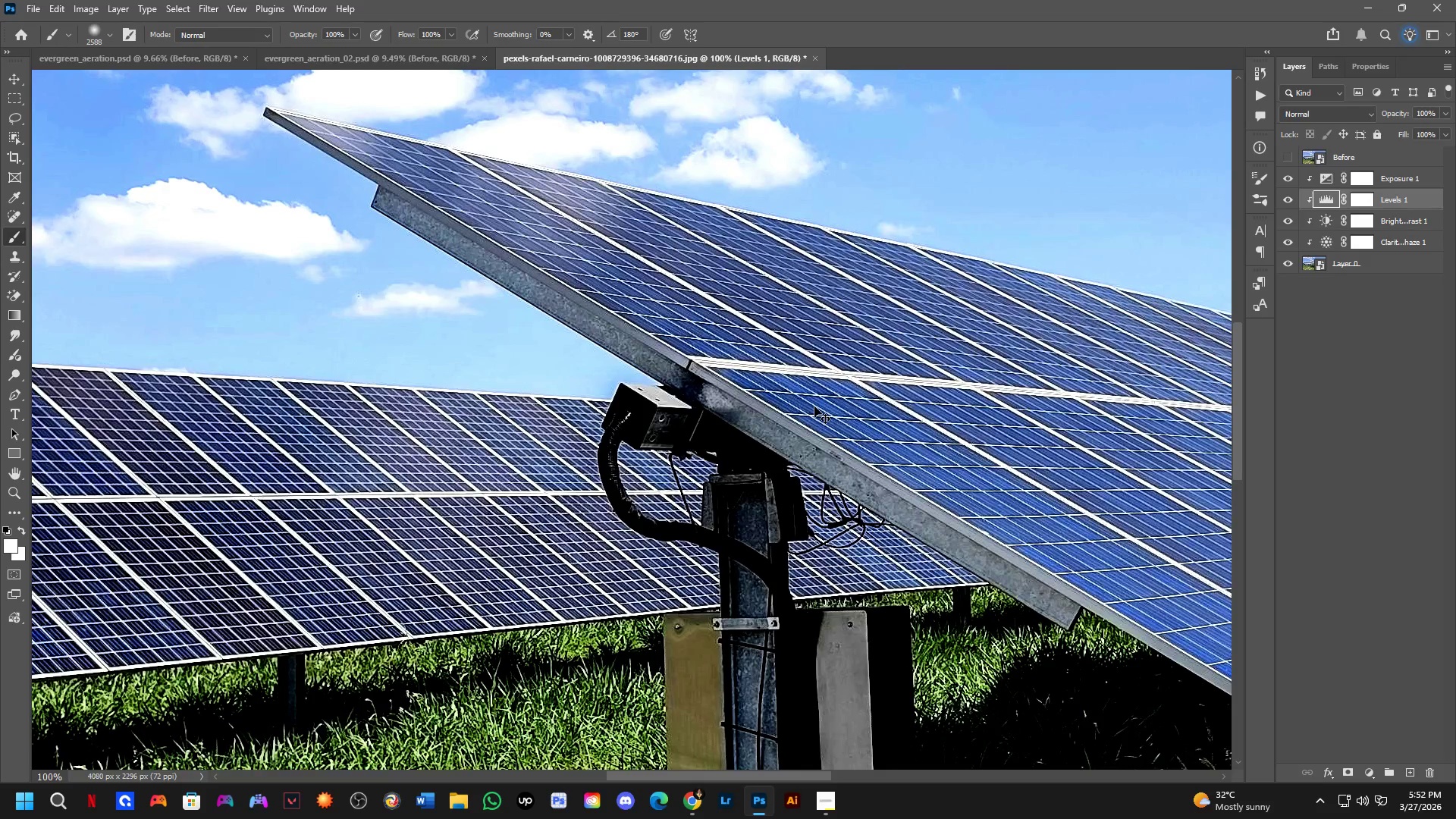 
key(Control+Tab)
 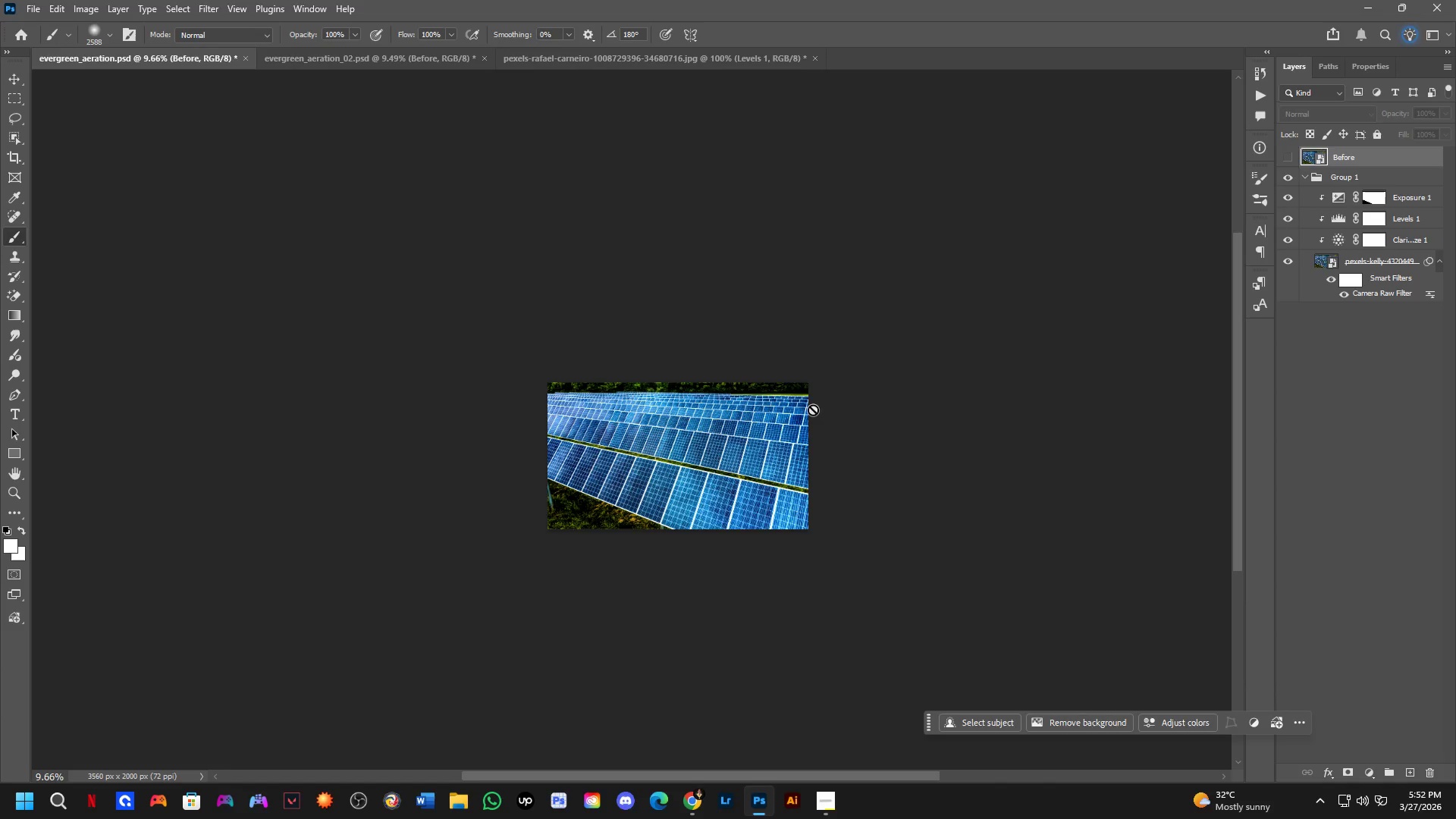 
key(Shift+ShiftLeft)
 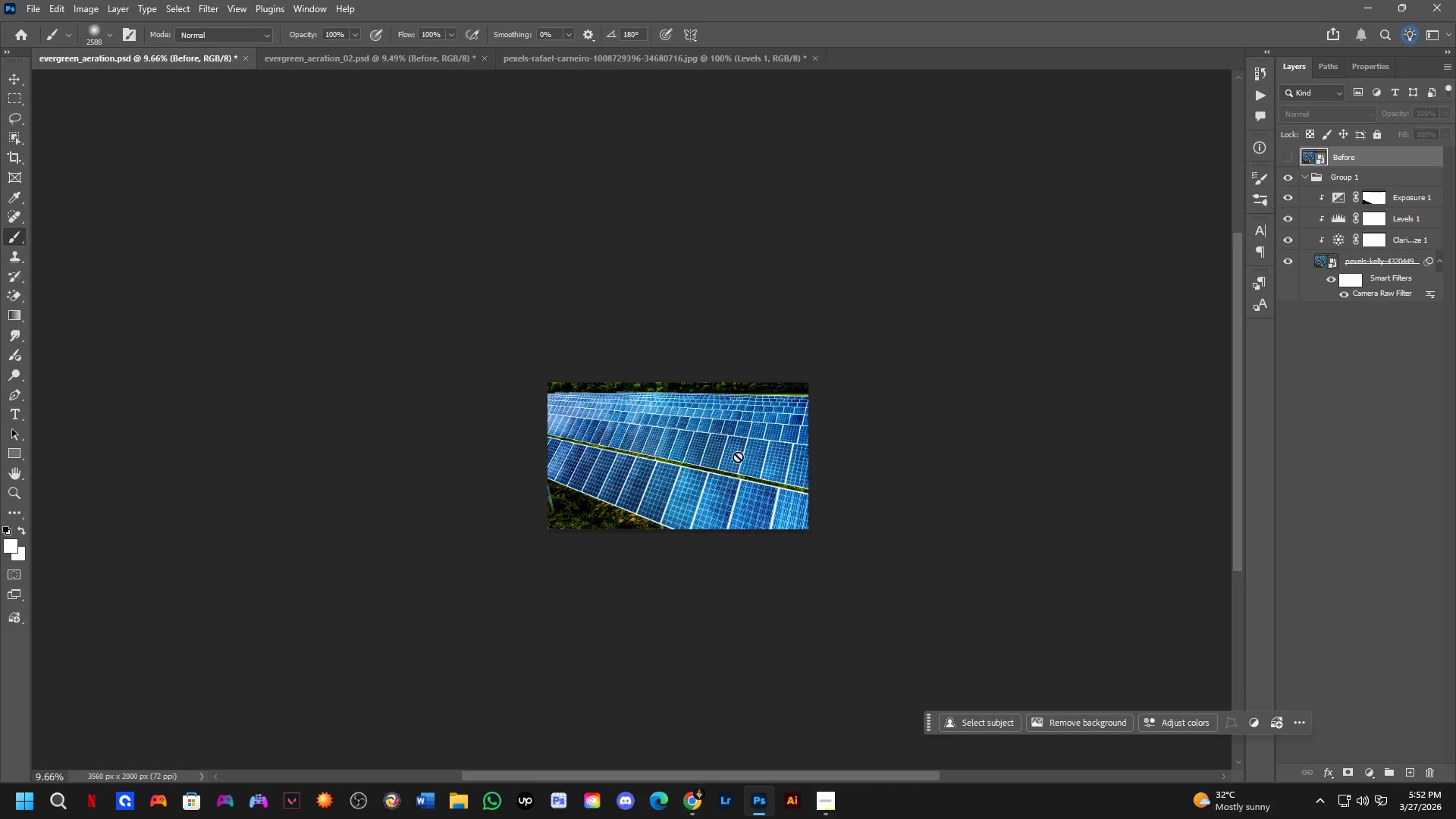 
scroll: coordinate [733, 459], scroll_direction: up, amount: 5.0
 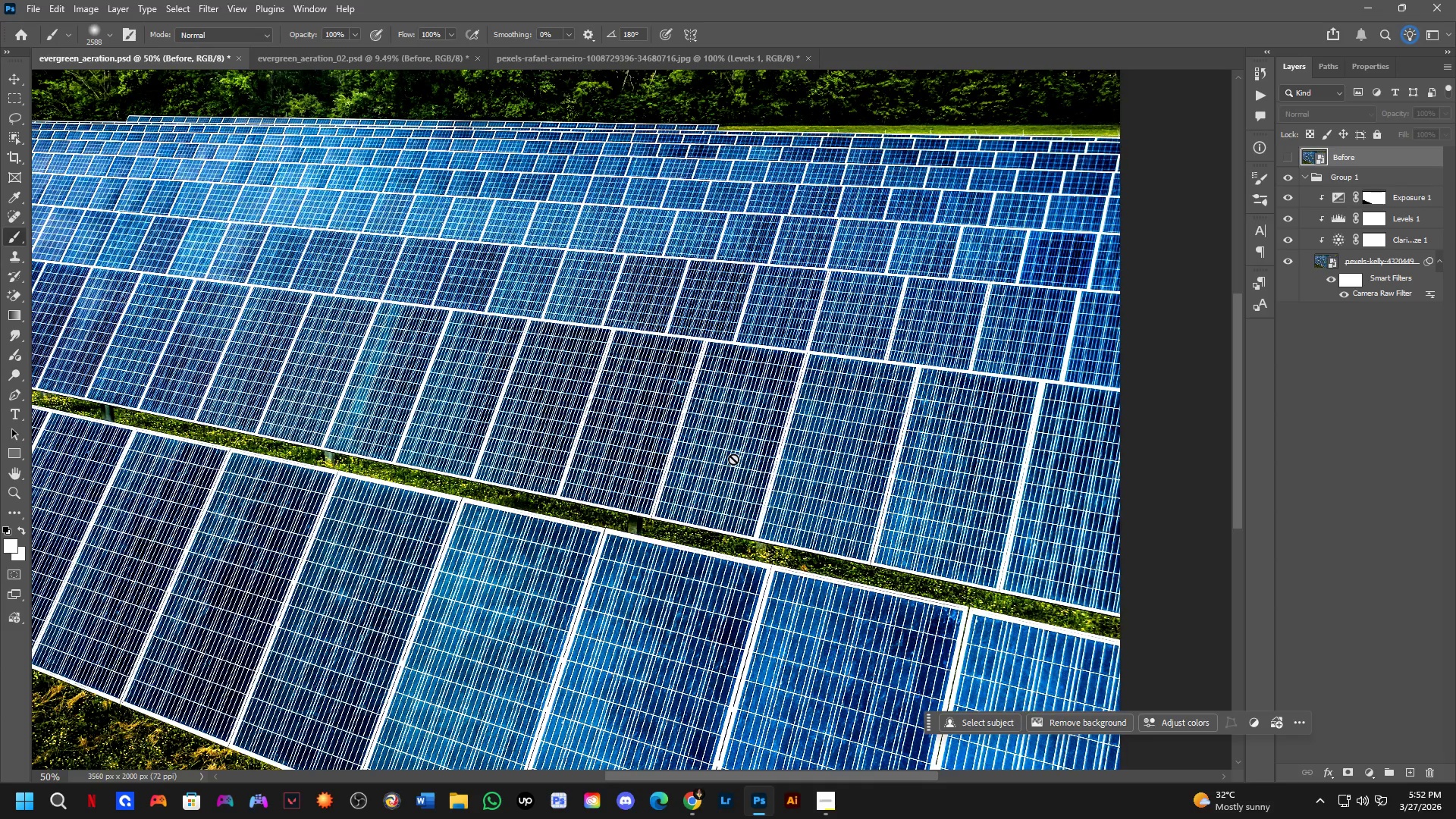 
key(Shift+ShiftLeft)
 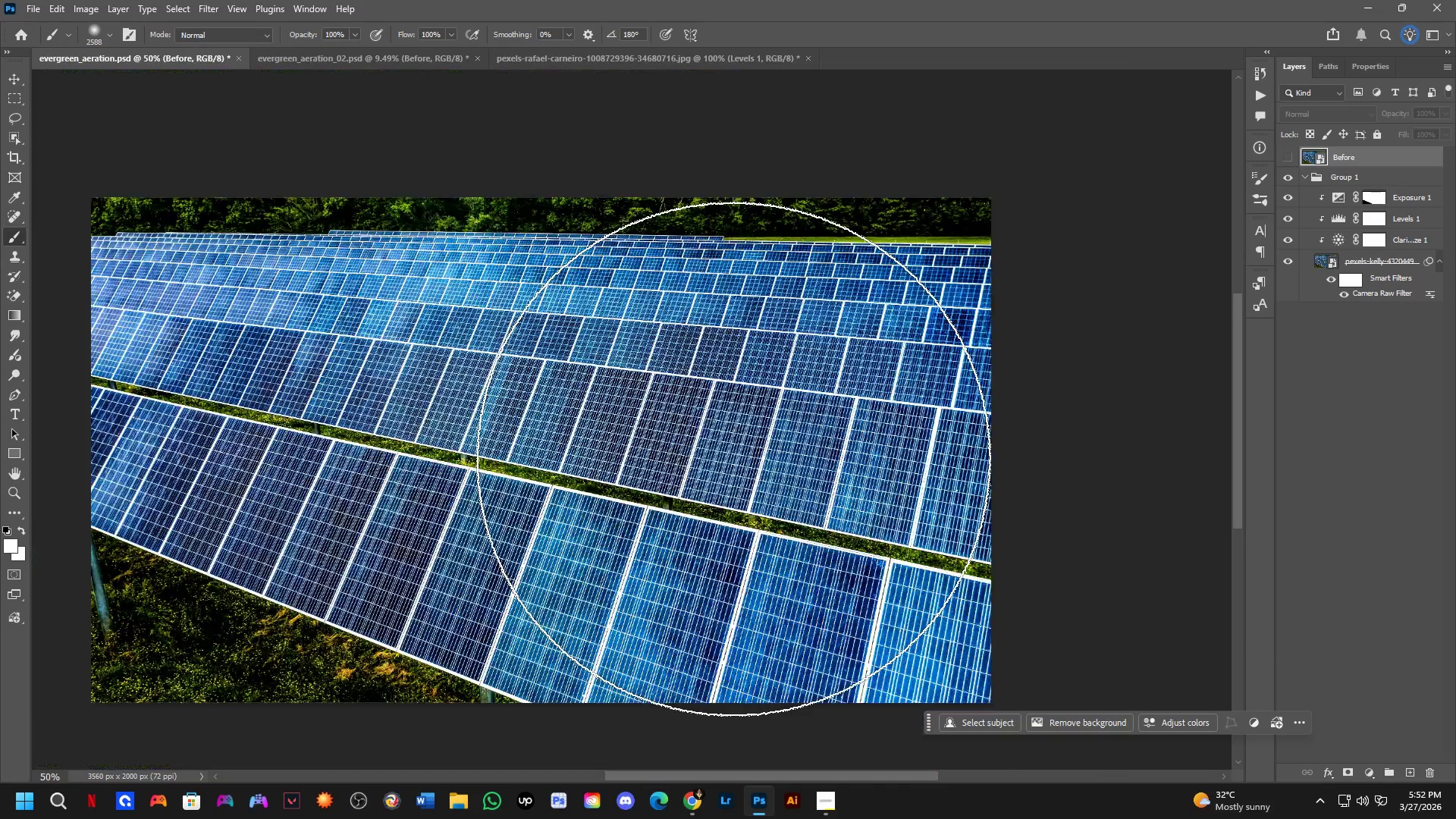 
key(Control+ControlLeft)
 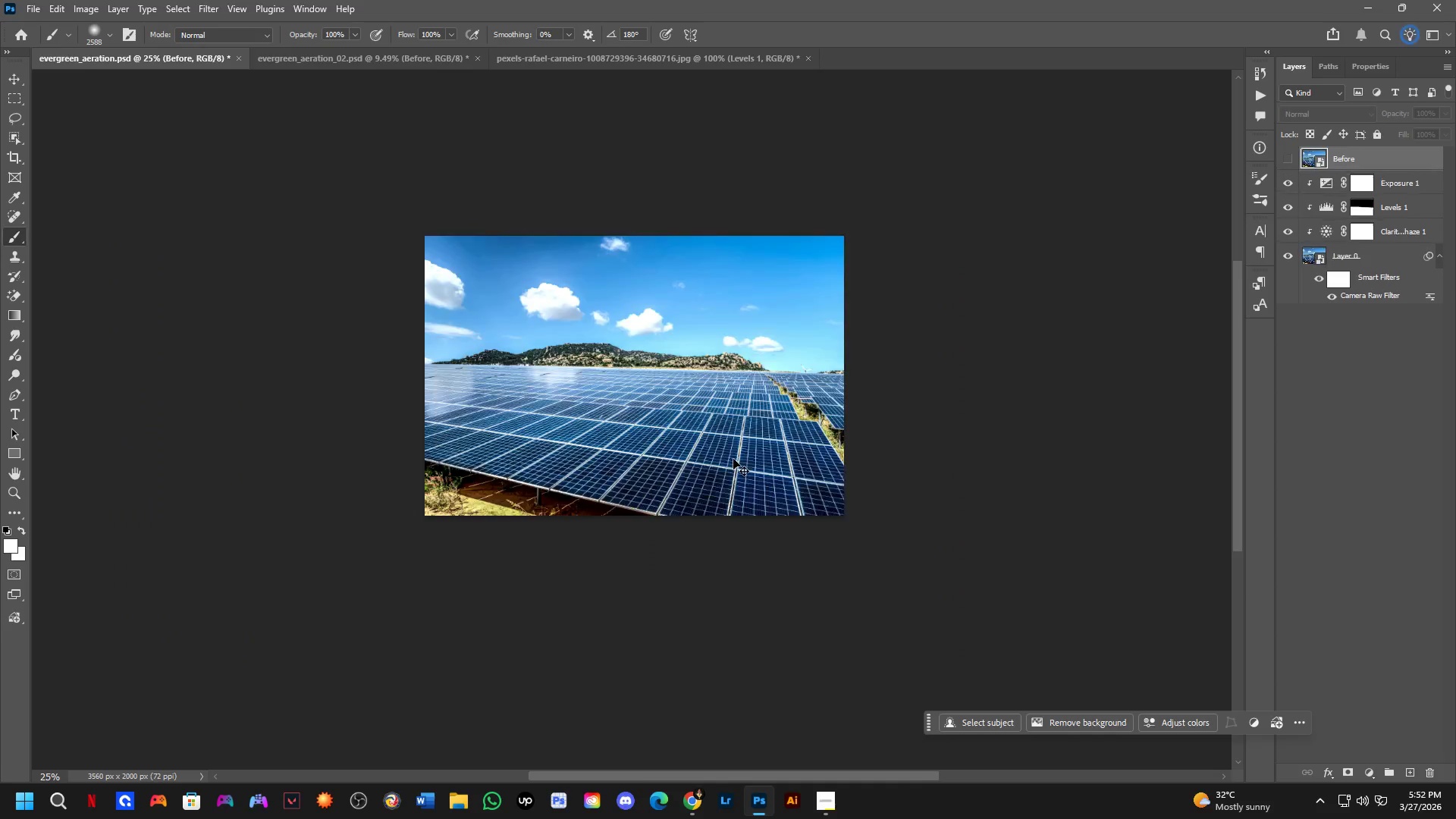 
key(Control+Tab)
 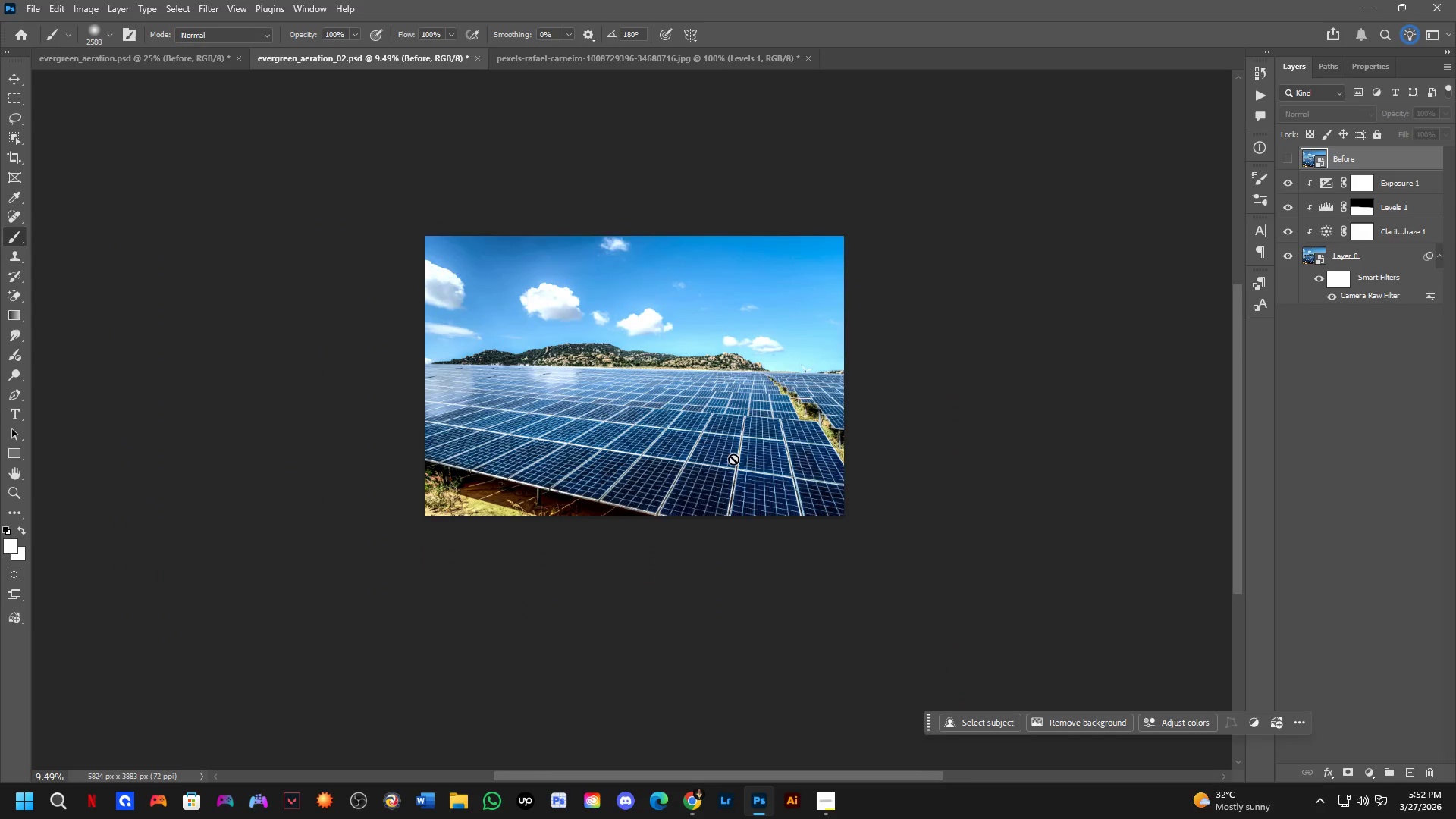 
scroll: coordinate [733, 459], scroll_direction: down, amount: 2.0
 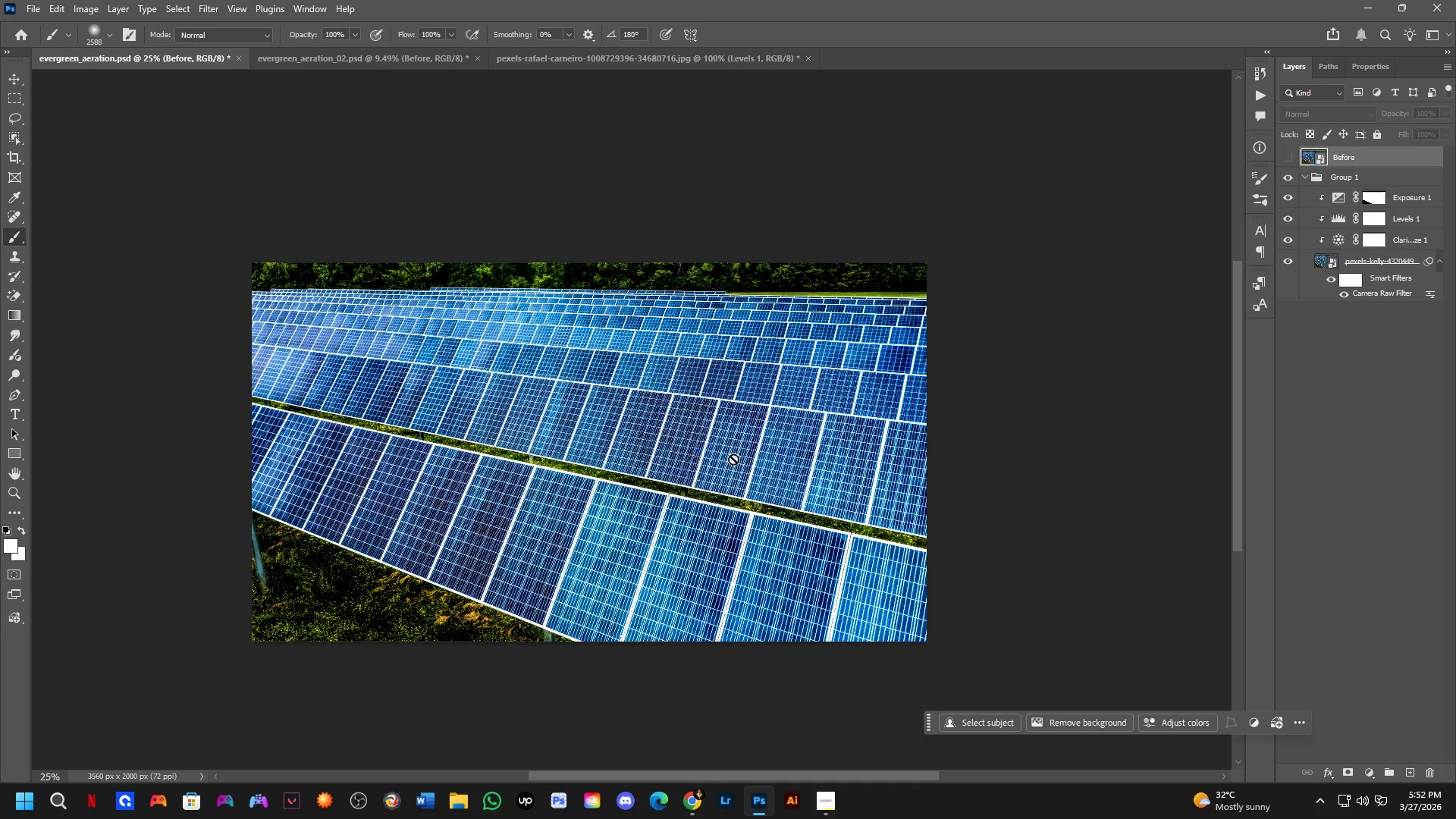 
hold_key(key=ShiftLeft, duration=0.89)
scroll: coordinate [733, 459], scroll_direction: up, amount: 4.0
 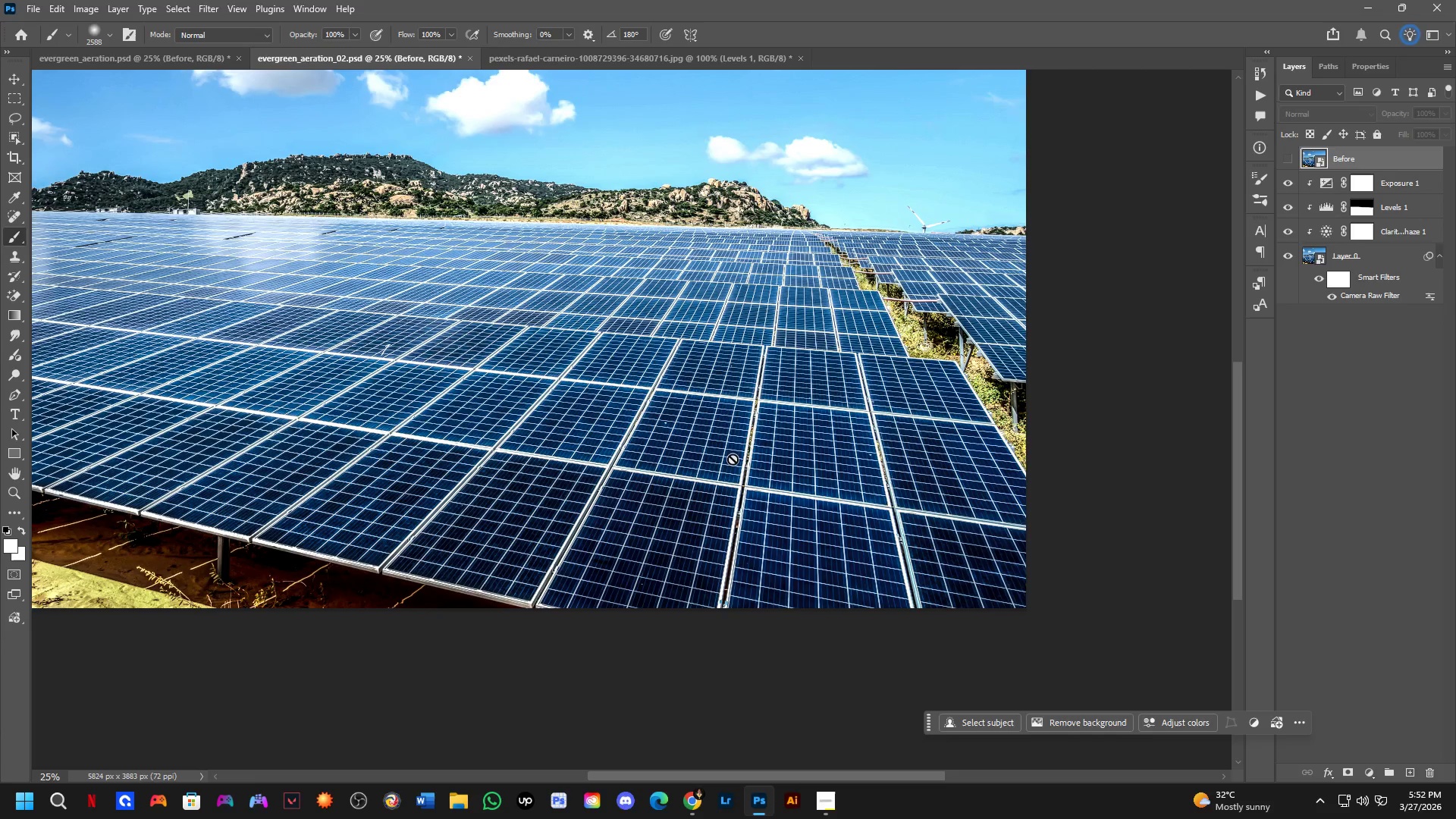 
key(Control+ControlLeft)
 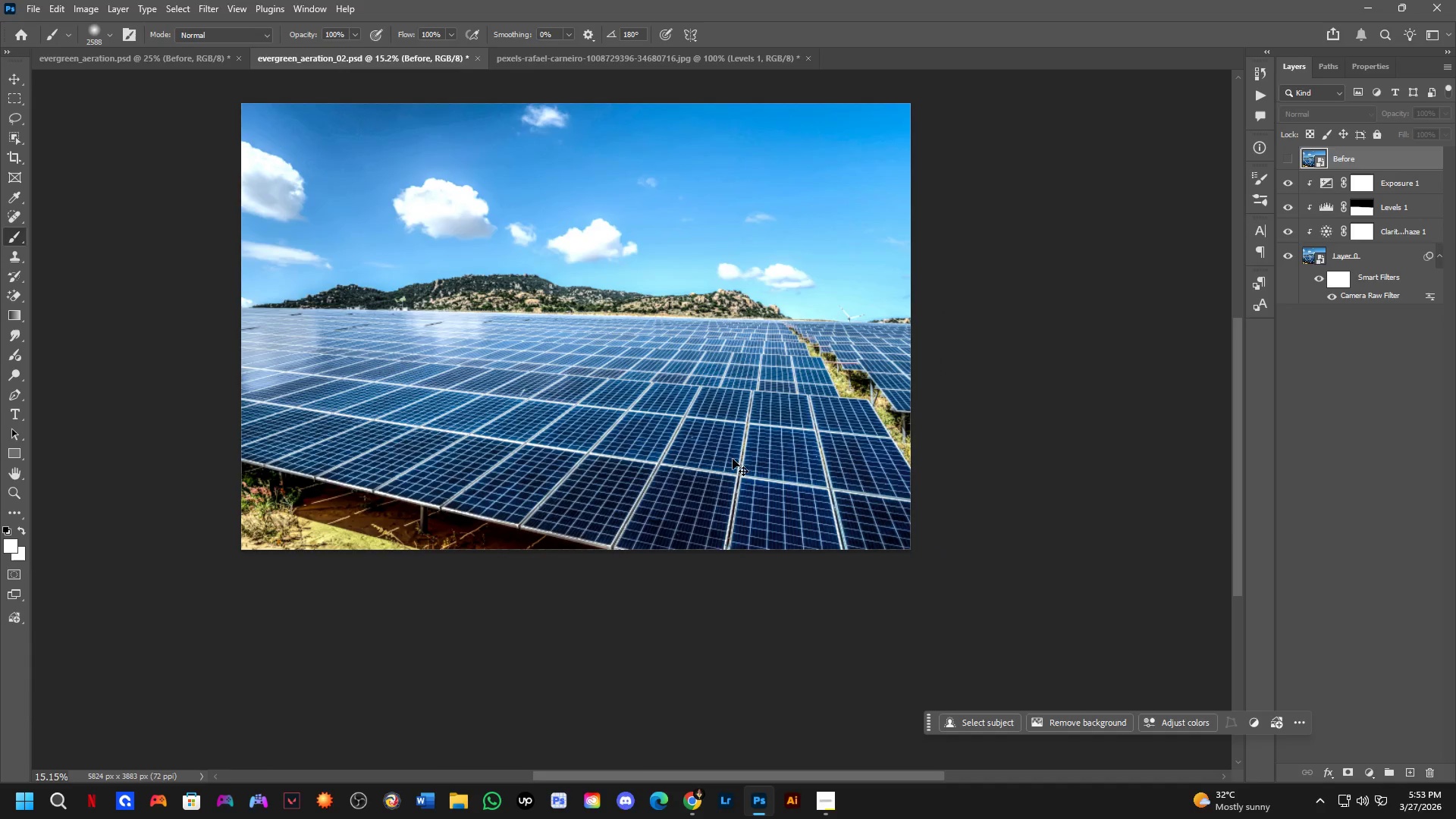 
key(Control+Tab)
 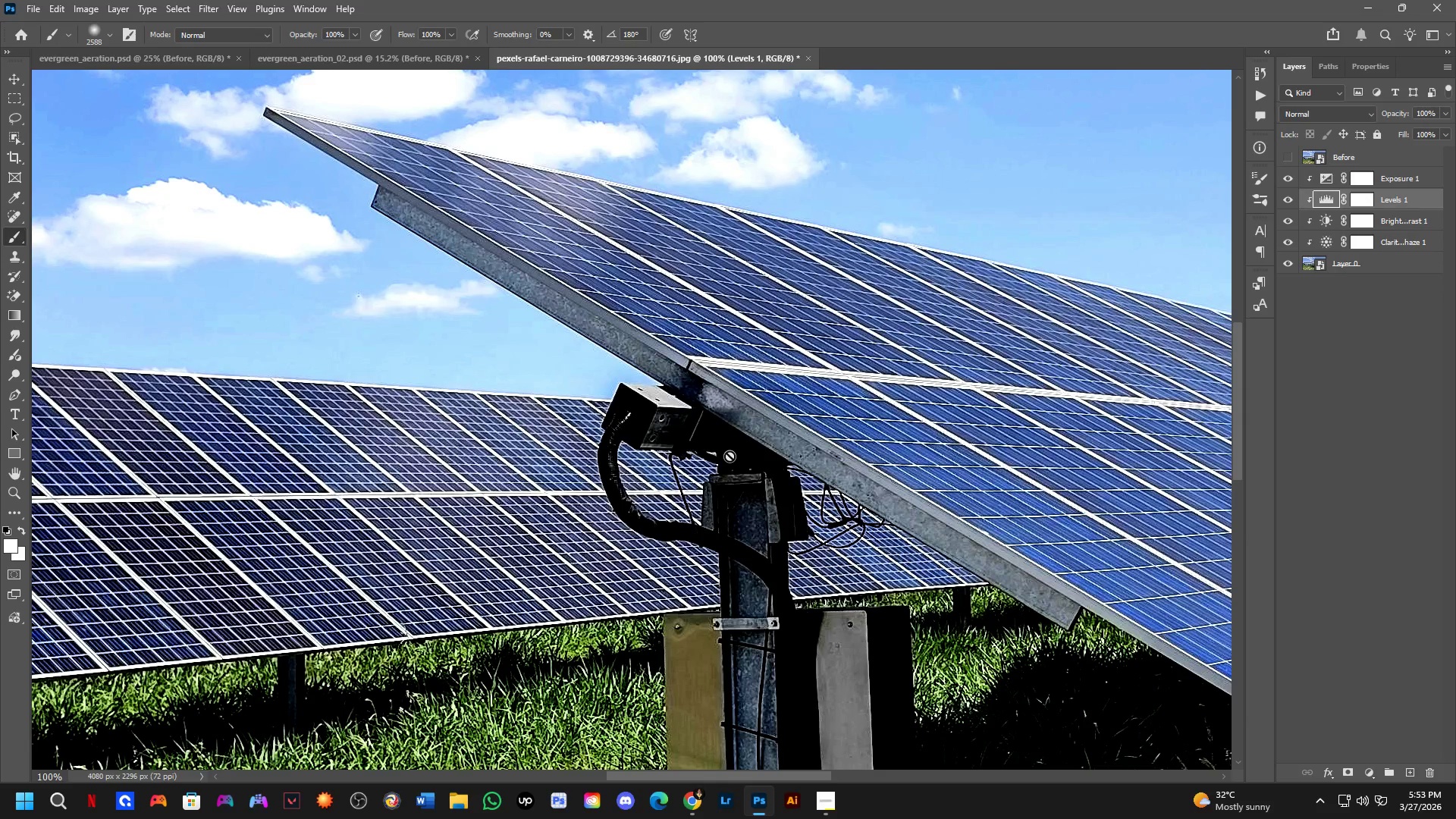 
scroll: coordinate [733, 459], scroll_direction: down, amount: 2.0
 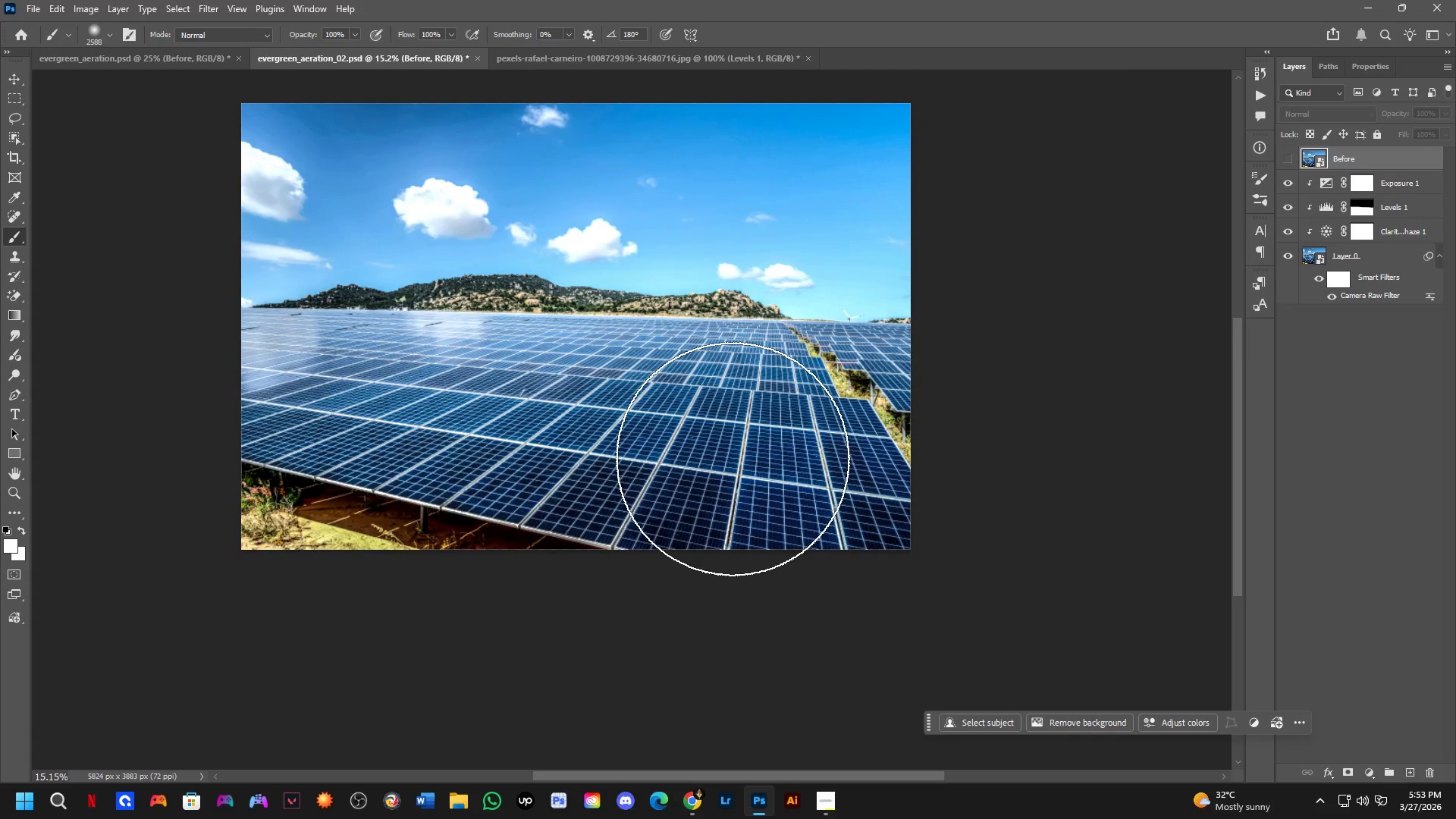 
key(Shift+ShiftLeft)
 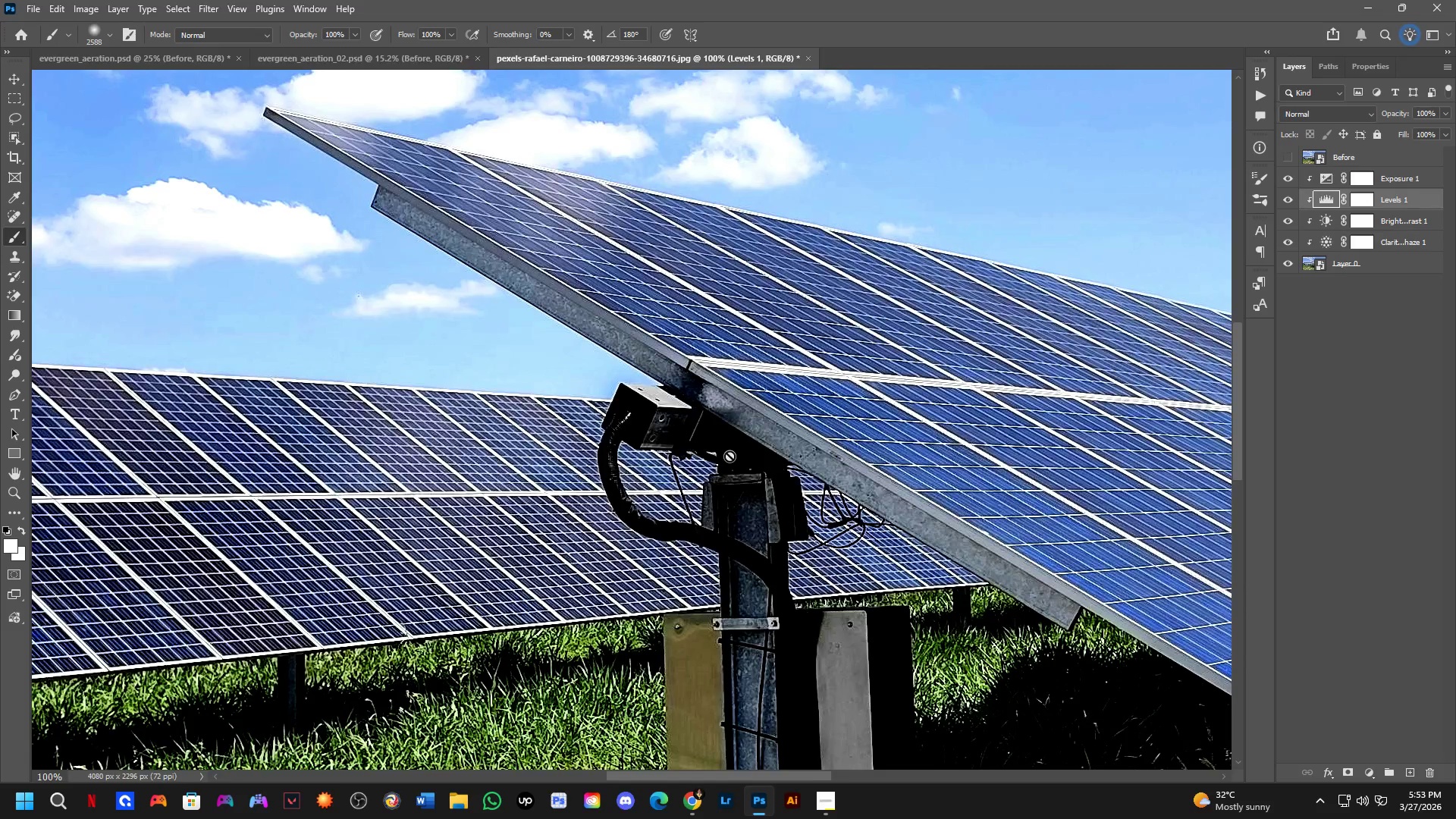 
hold_key(key=Space, duration=0.39)
 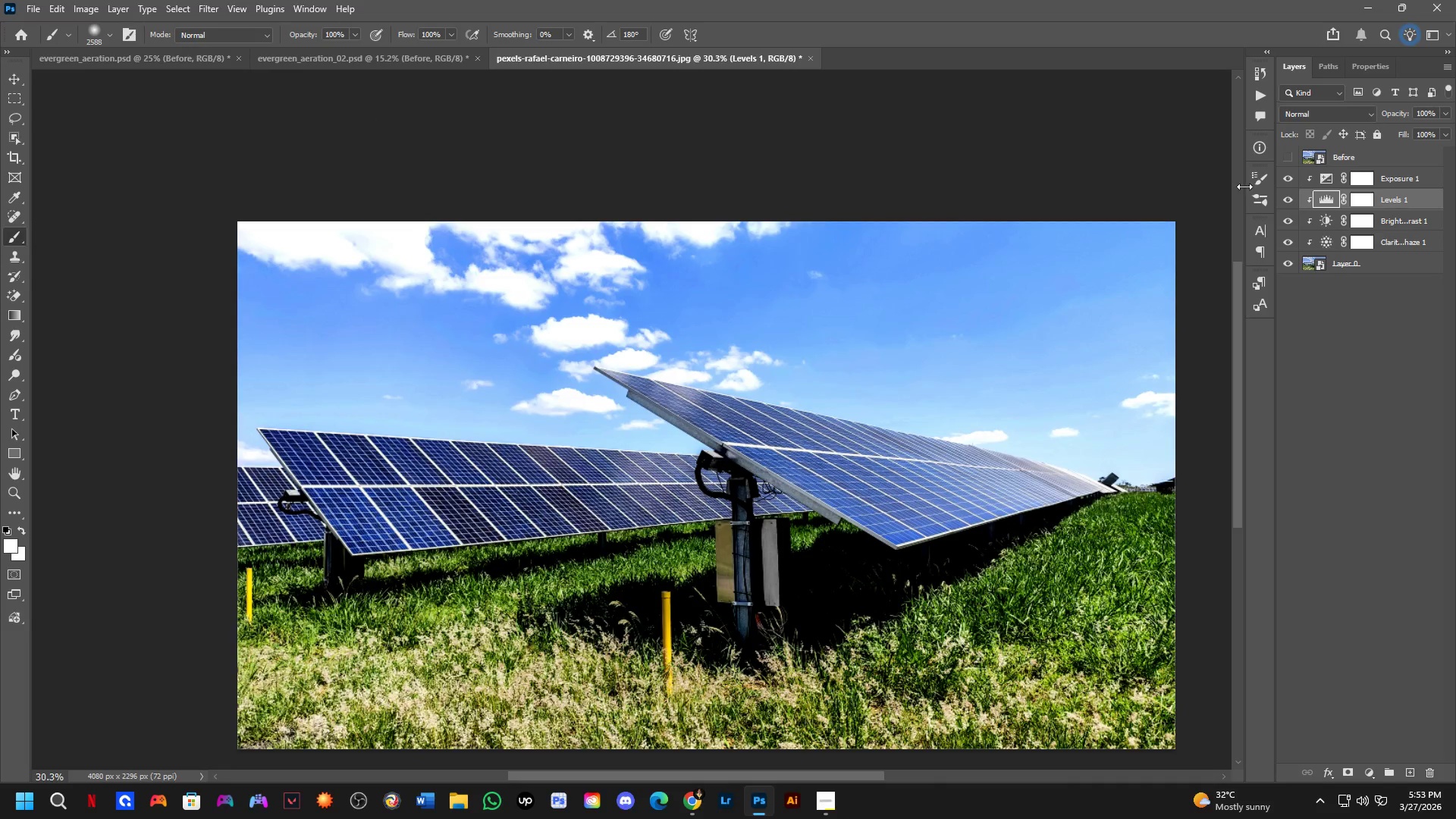 
left_click_drag(start_coordinate=[730, 456], to_coordinate=[735, 472])
 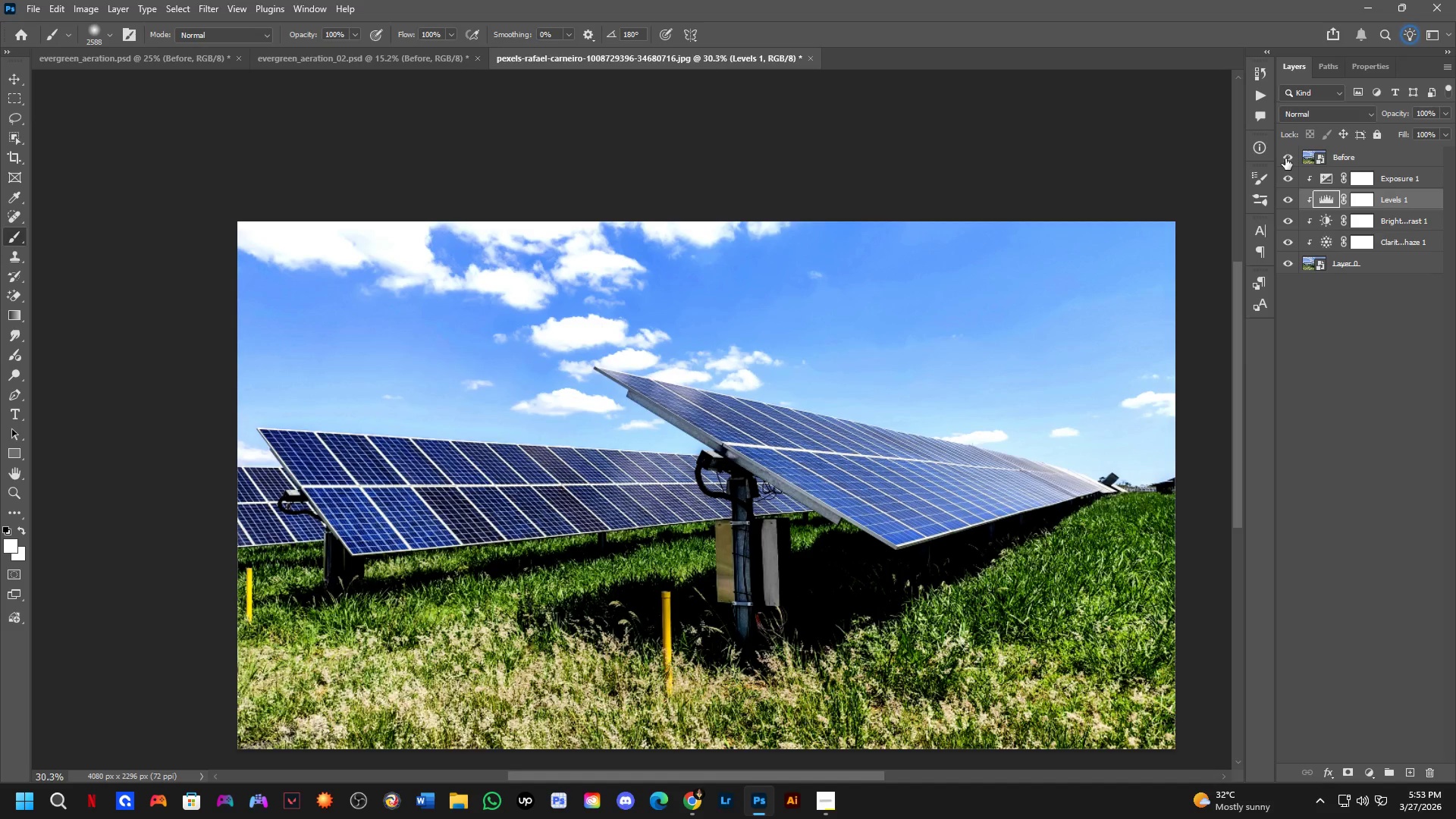 
scroll: coordinate [730, 456], scroll_direction: down, amount: 5.0
 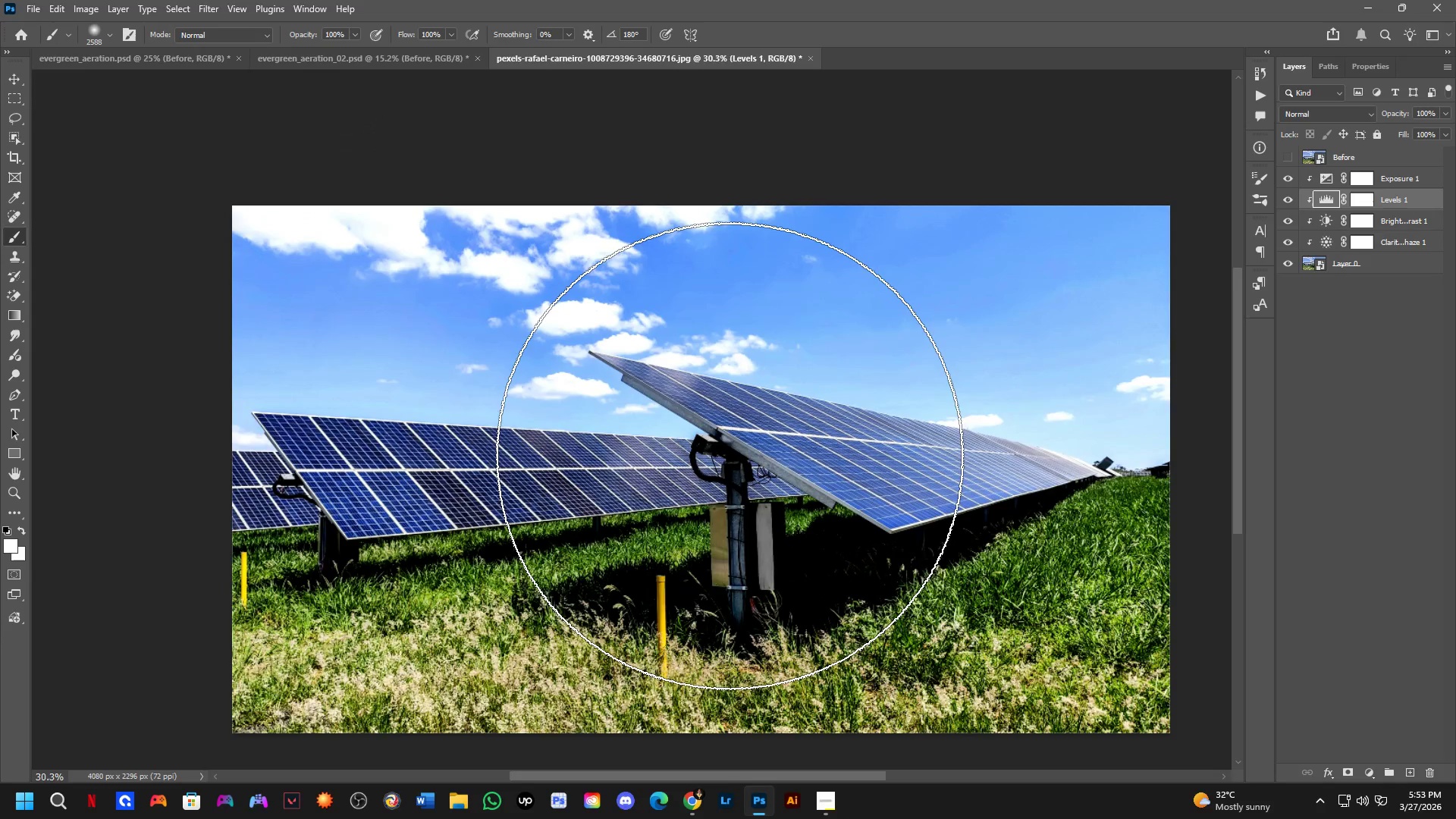 
double_click([1285, 158])
 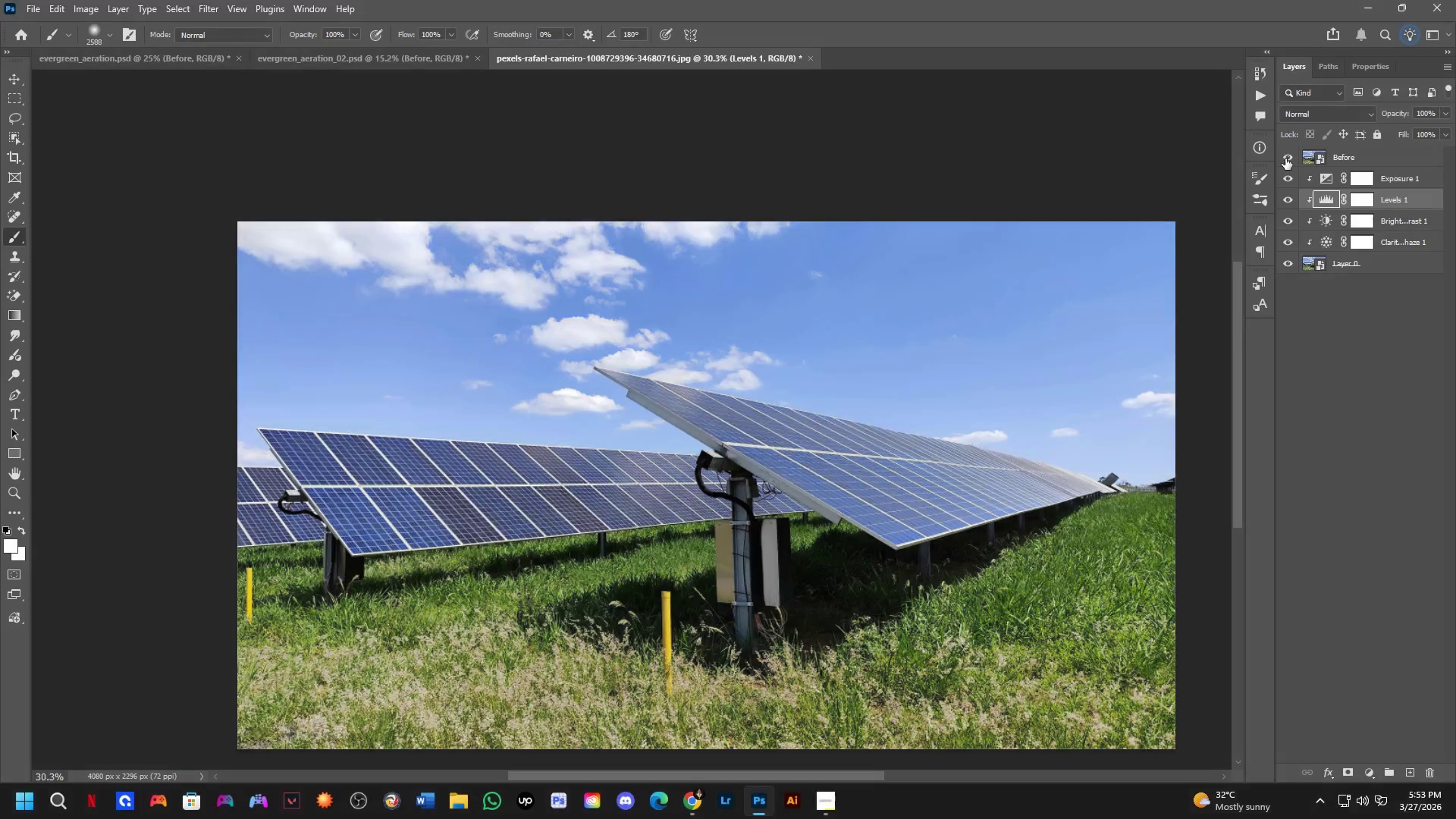 
double_click([1285, 158])
 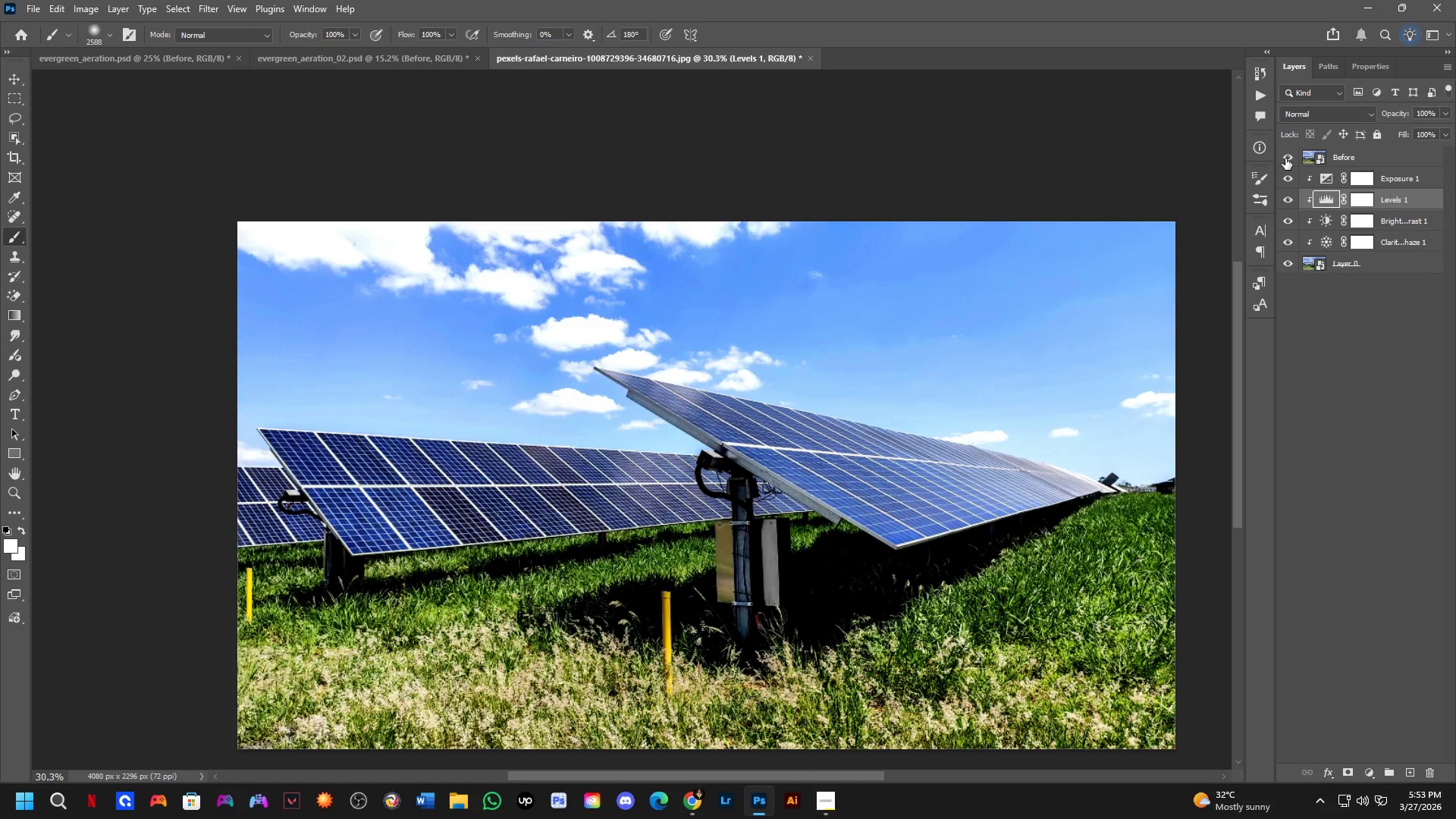 
double_click([1285, 158])
 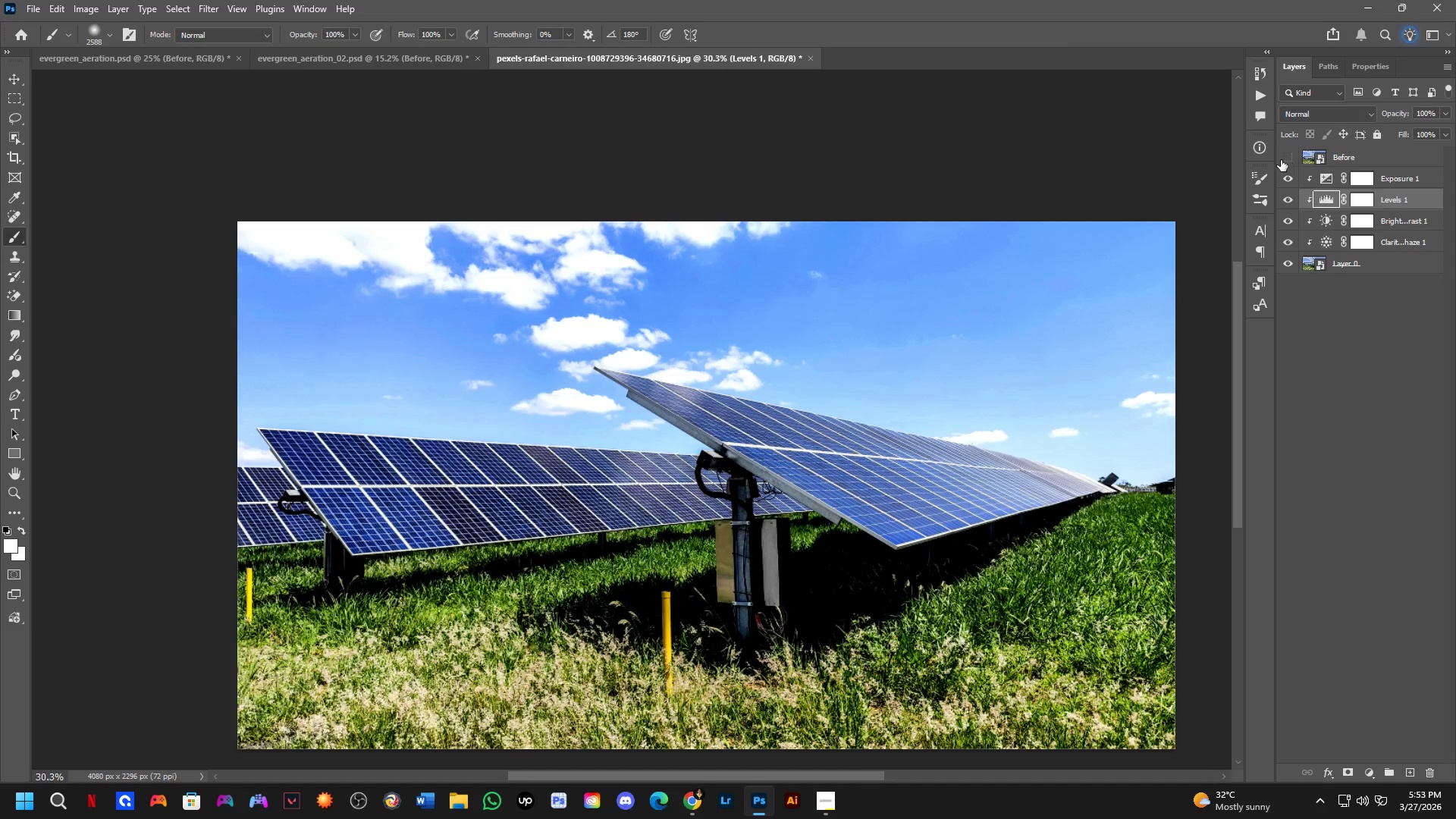 
key(Shift+ShiftLeft)
 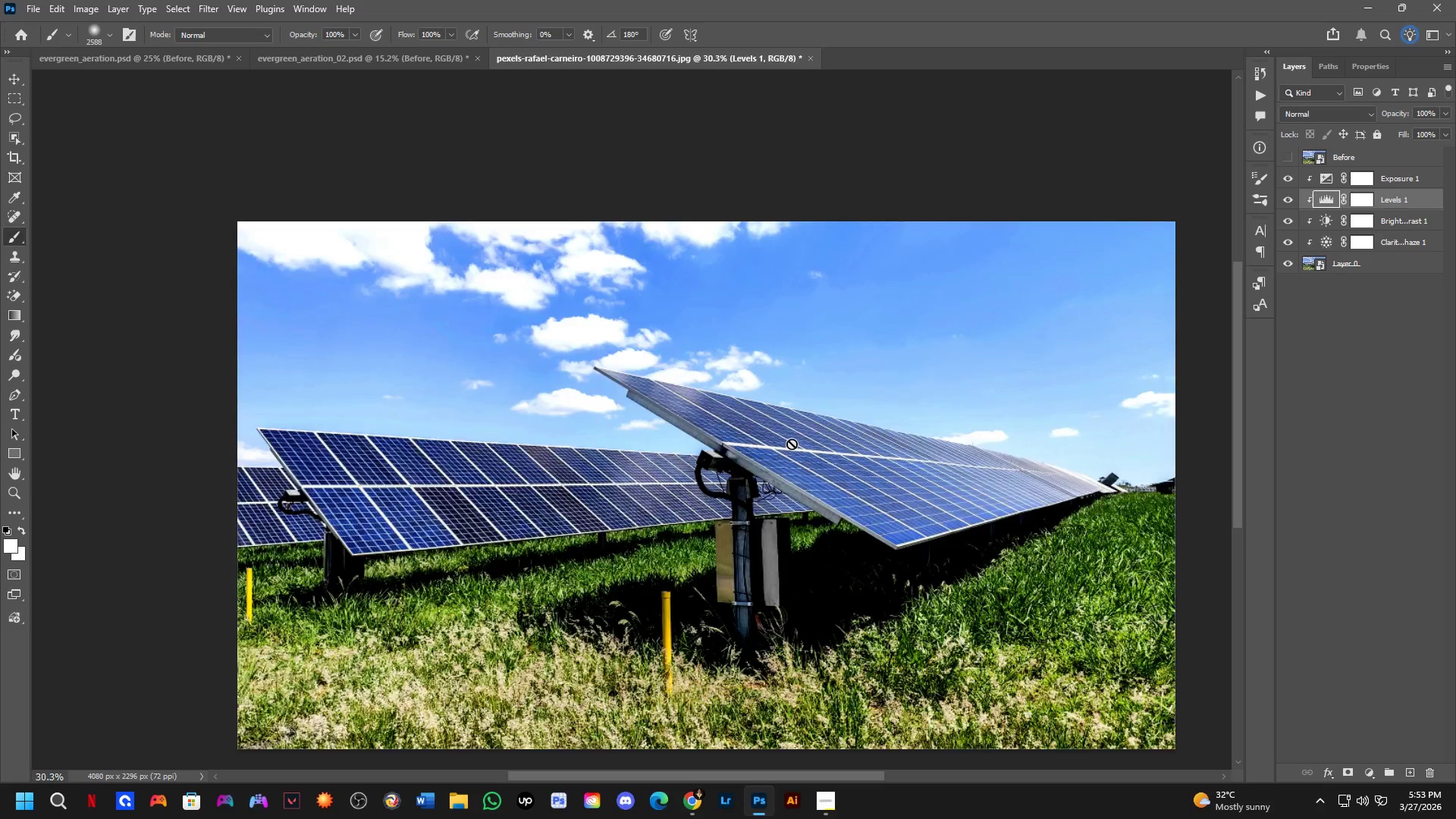 
key(Shift+ShiftLeft)
 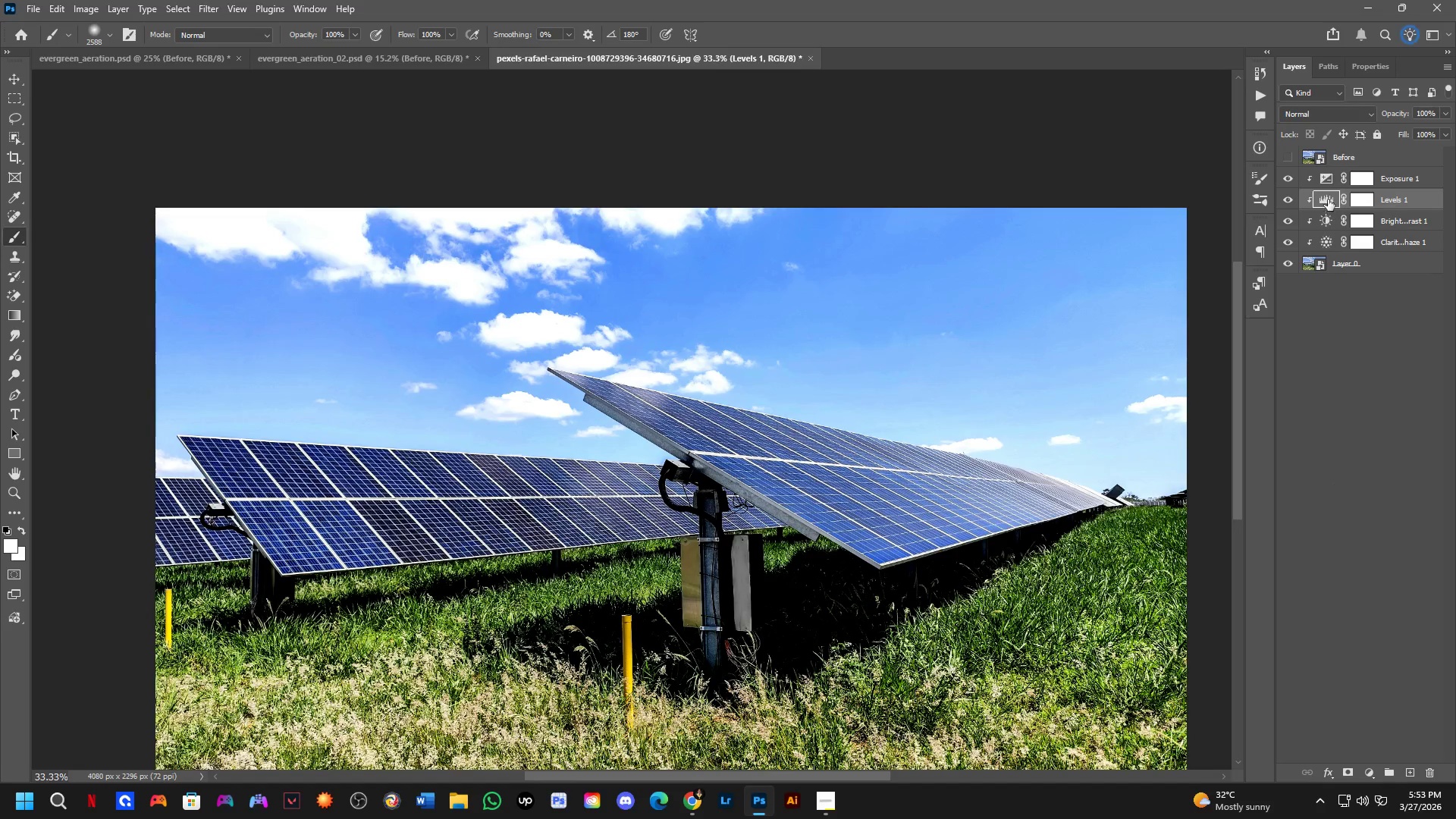 
scroll: coordinate [809, 438], scroll_direction: none, amount: 0.0
 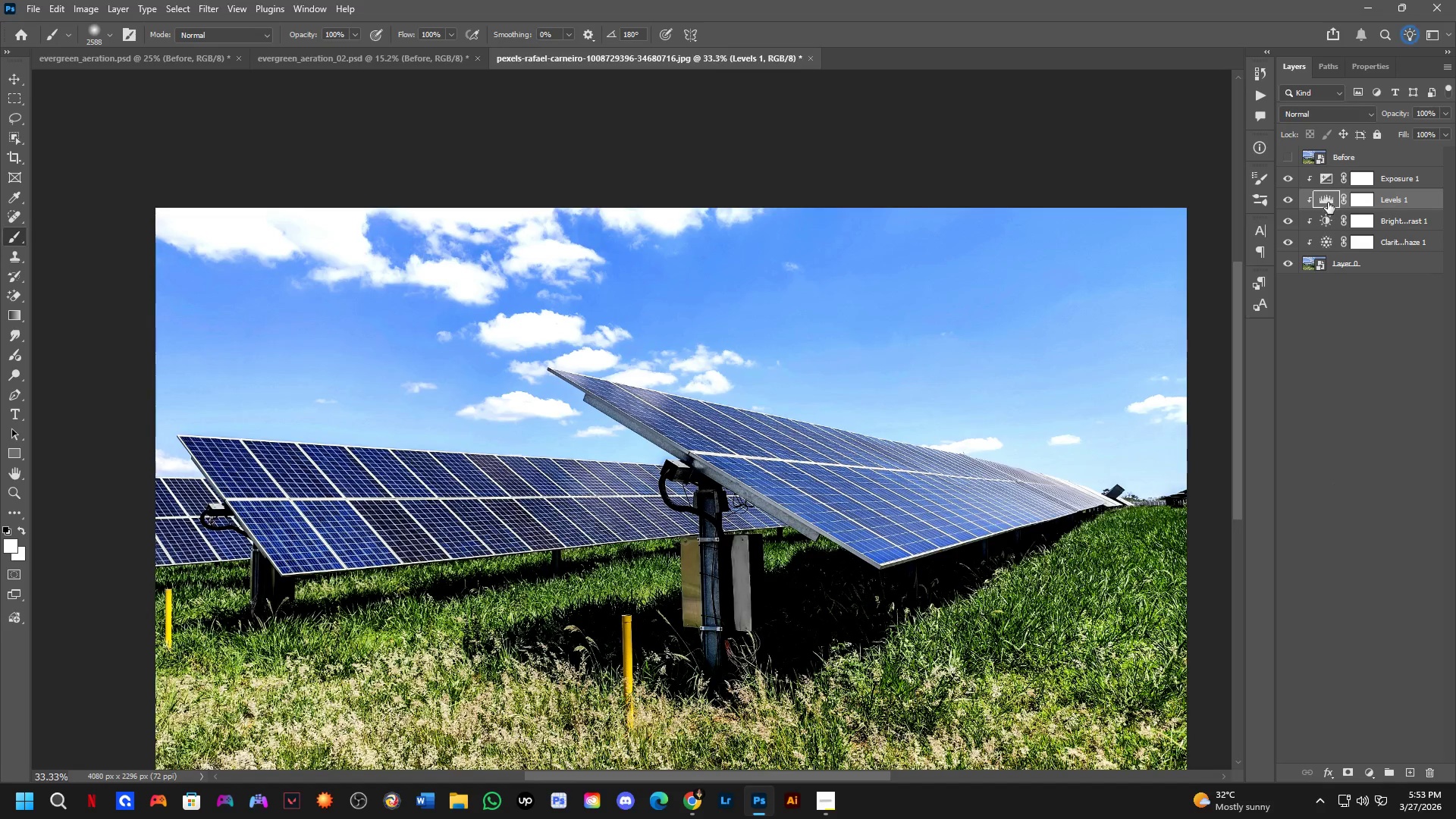 
left_click([1327, 180])
 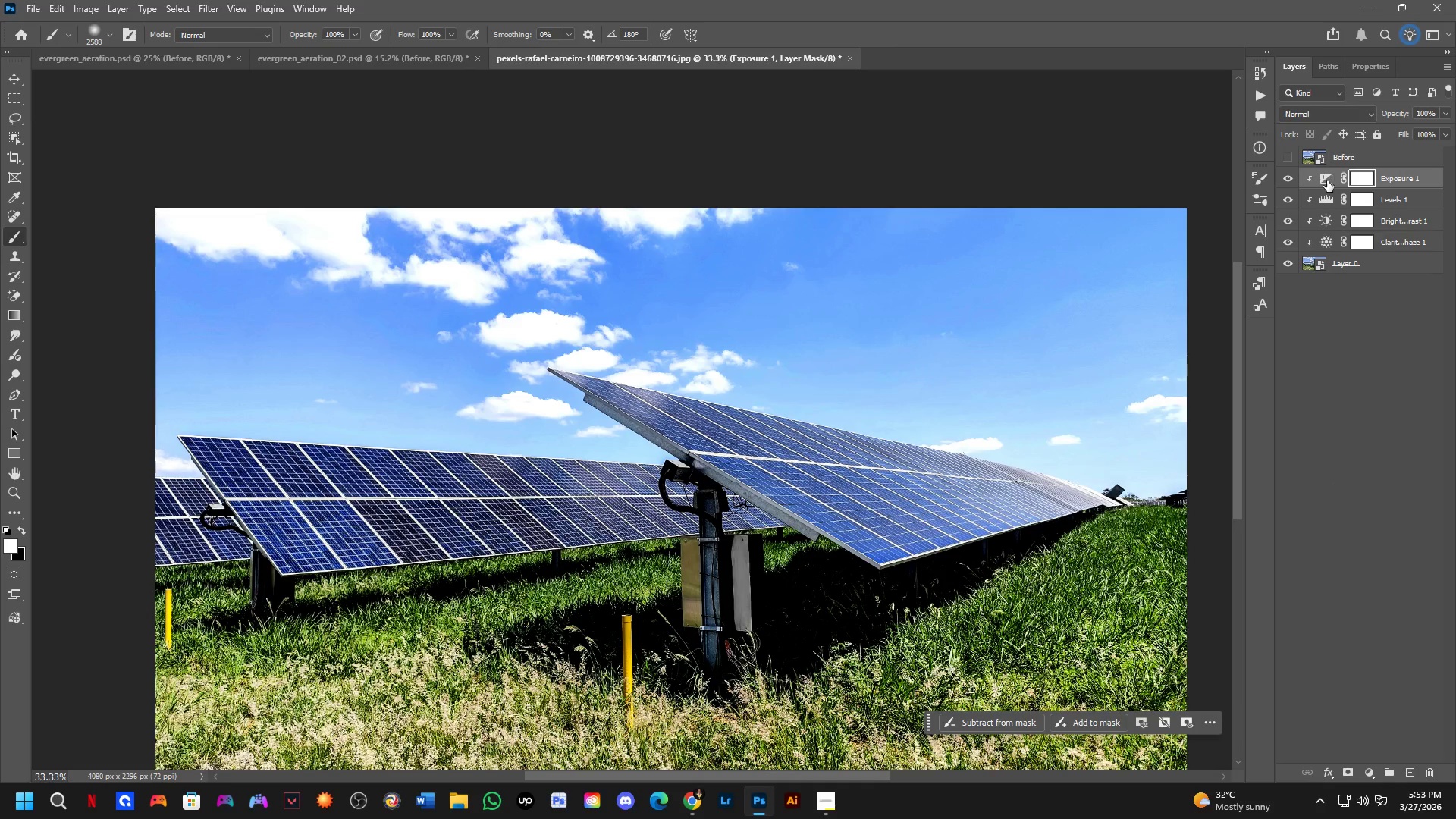 
double_click([1327, 180])
 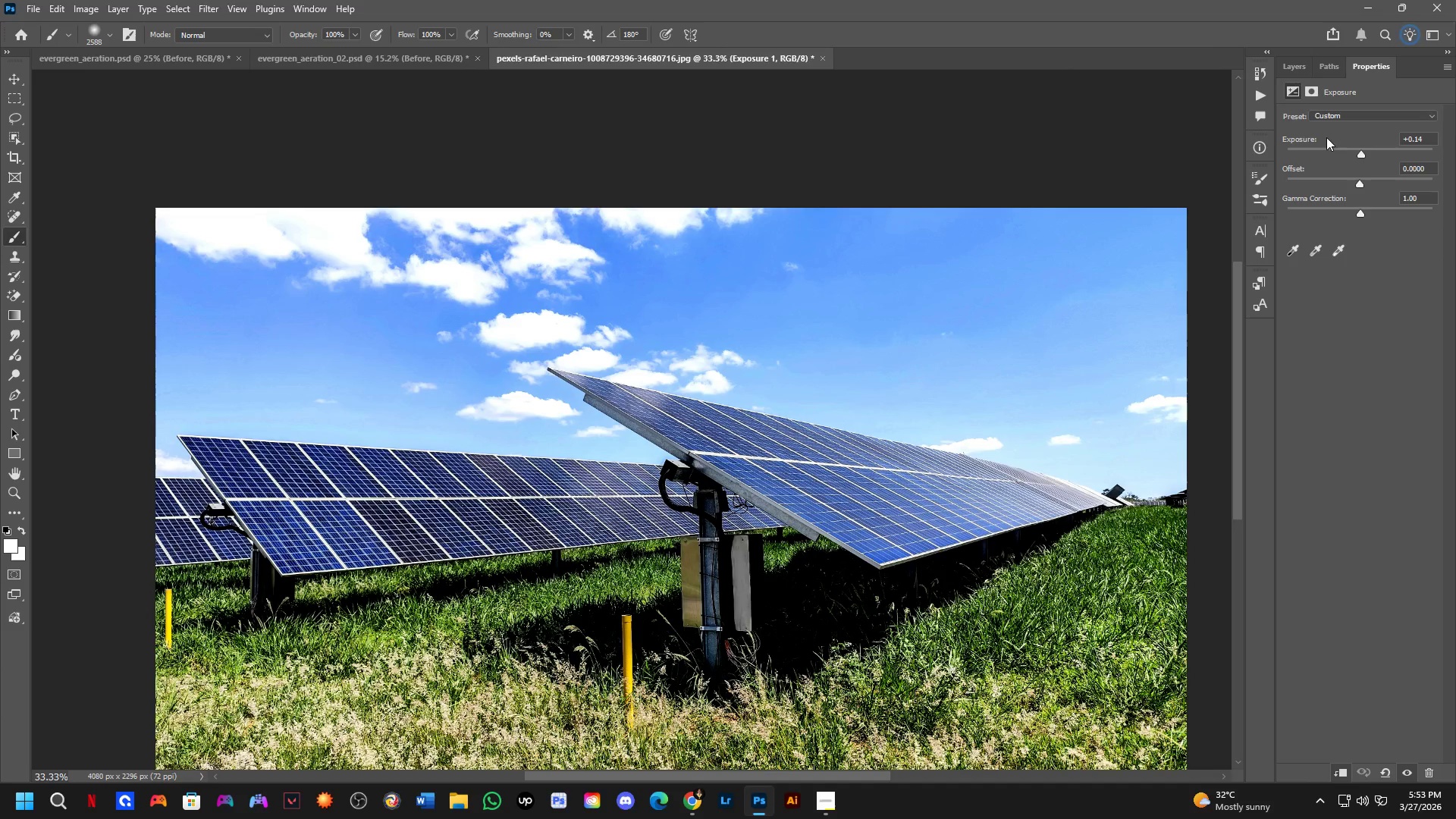 
left_click([1288, 68])
 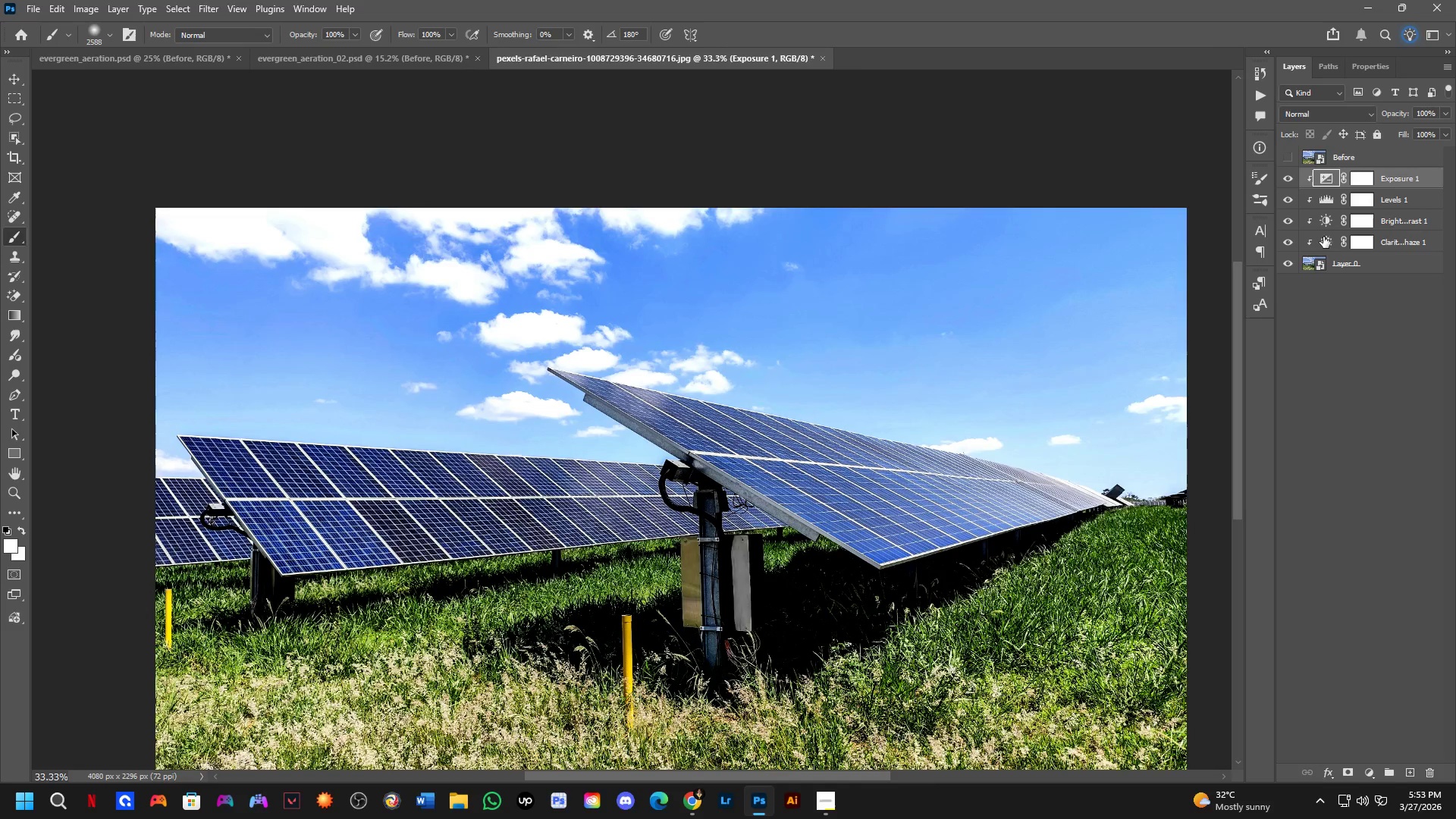 
double_click([1323, 237])
 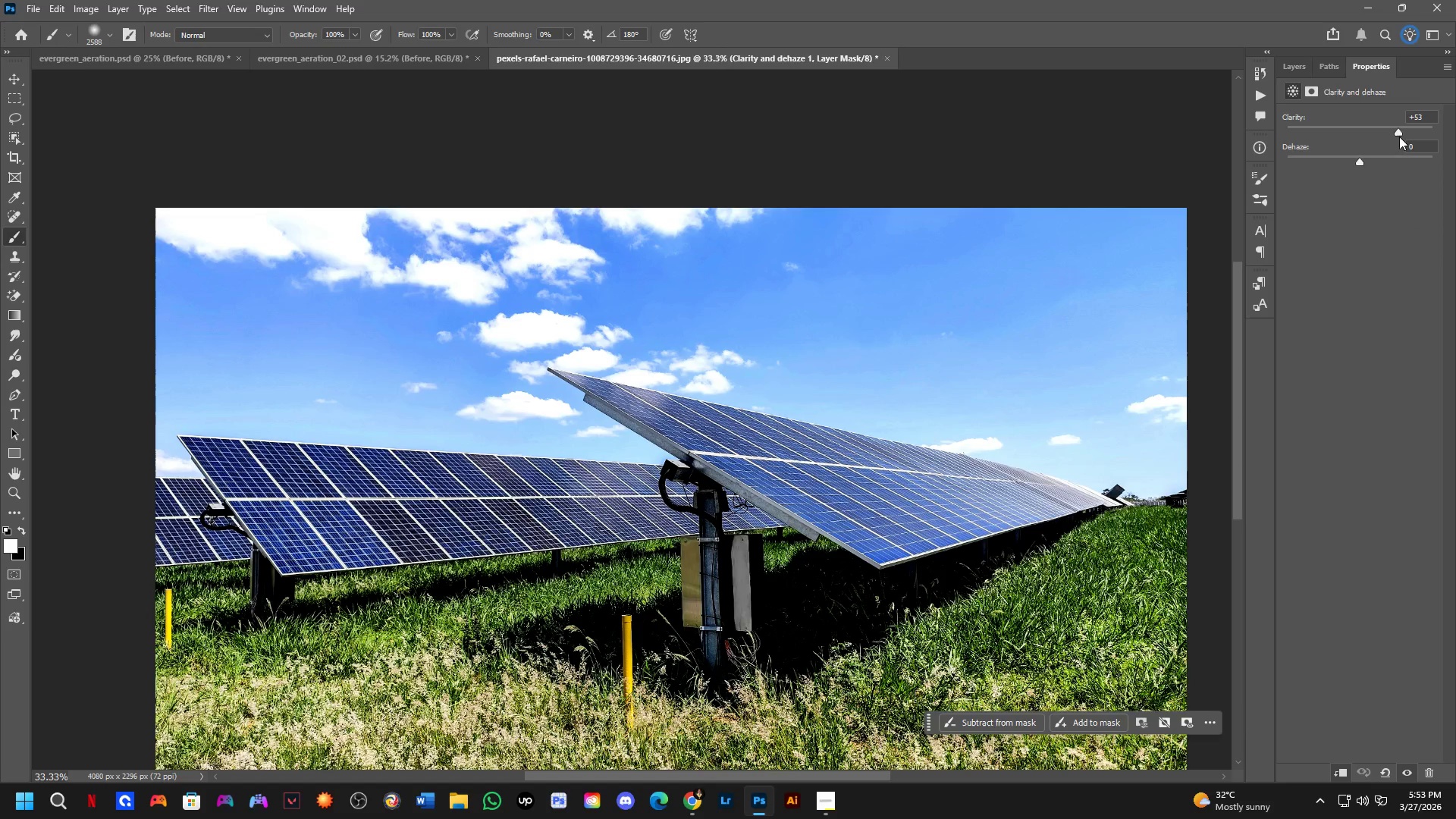 
left_click_drag(start_coordinate=[1398, 130], to_coordinate=[1360, 130])
 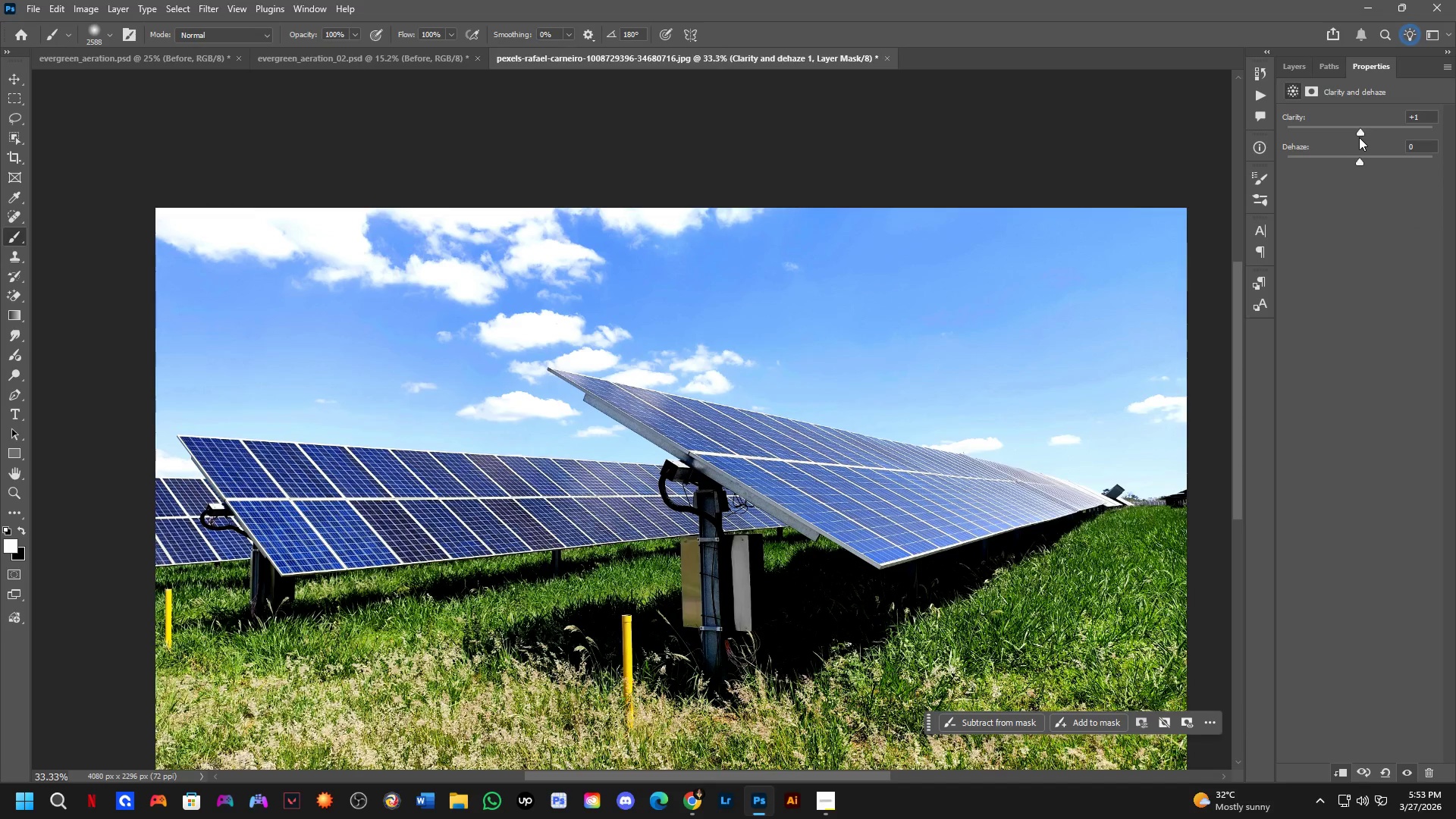 
left_click_drag(start_coordinate=[1361, 135], to_coordinate=[1367, 133])
 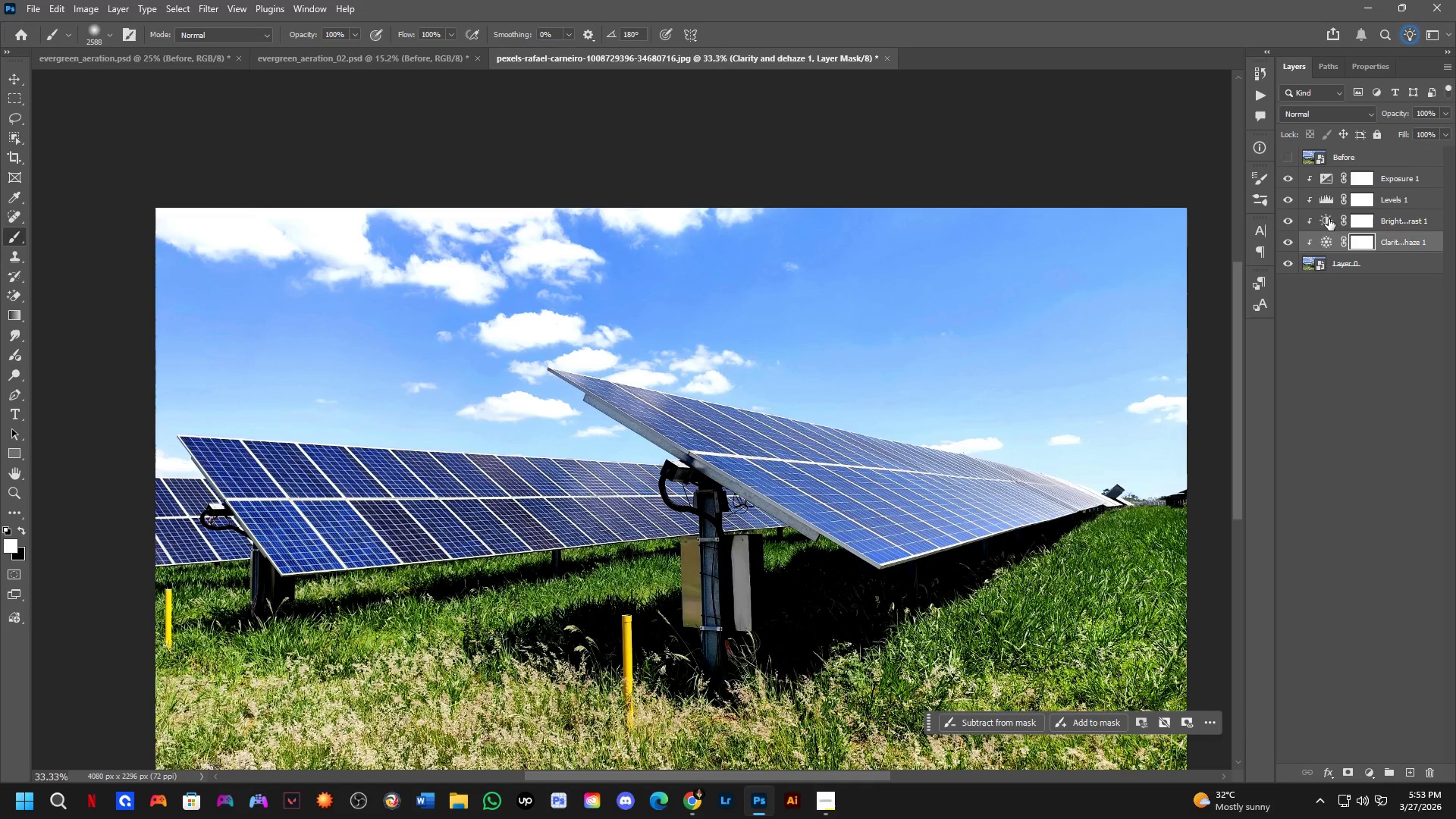 
double_click([1329, 219])
 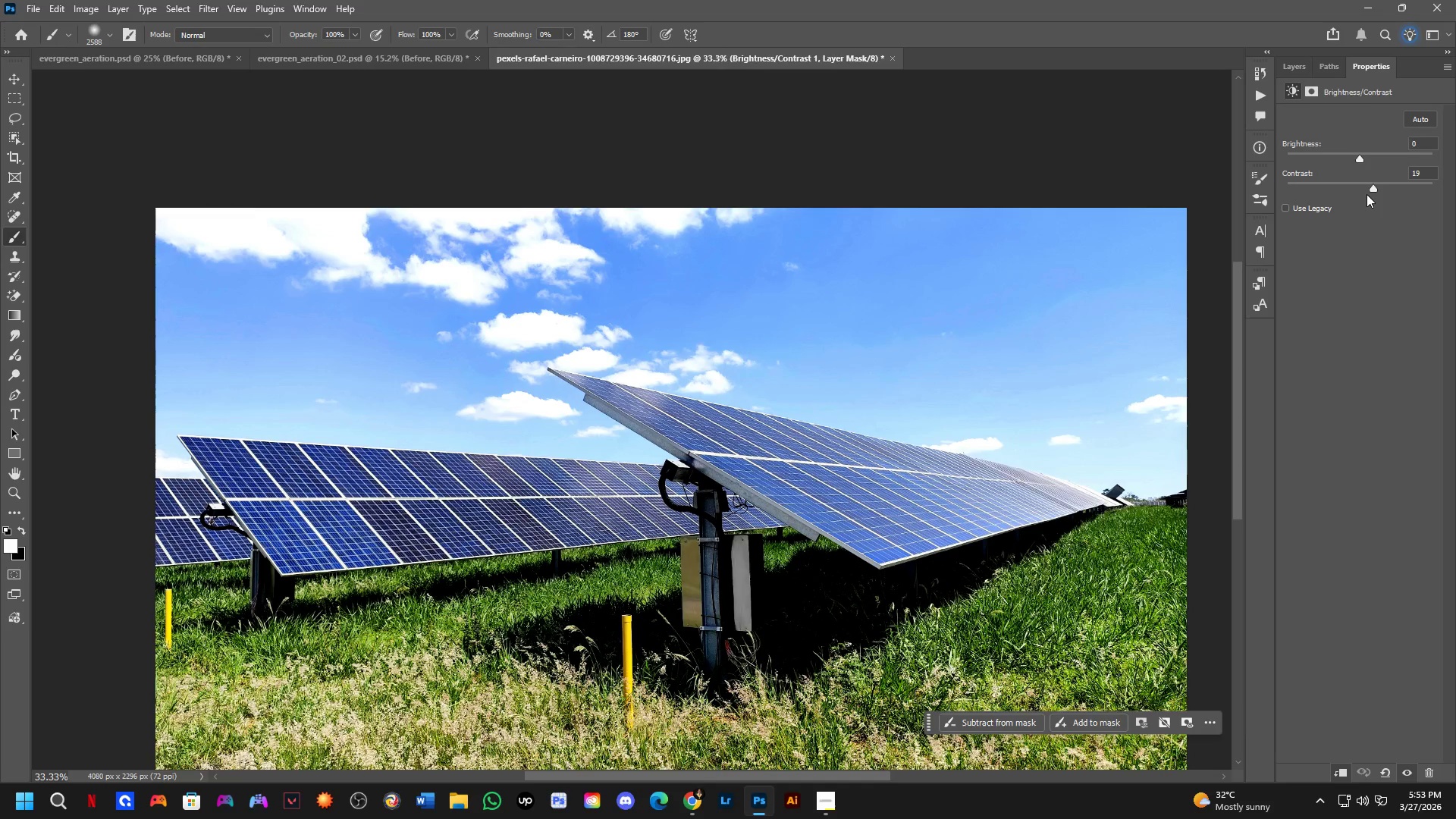 
left_click_drag(start_coordinate=[1370, 189], to_coordinate=[1382, 204])
 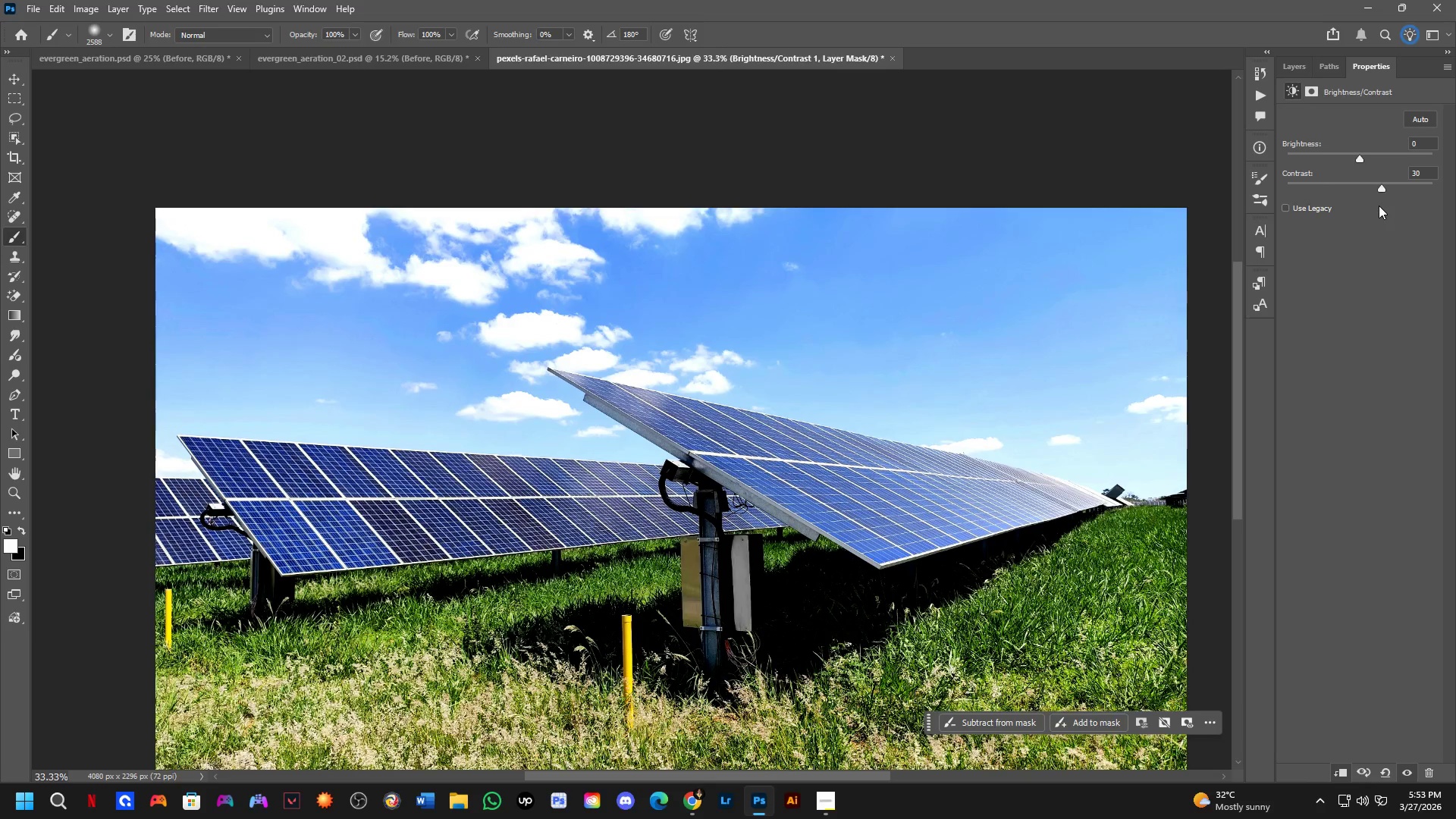 
key(Control+ControlLeft)
 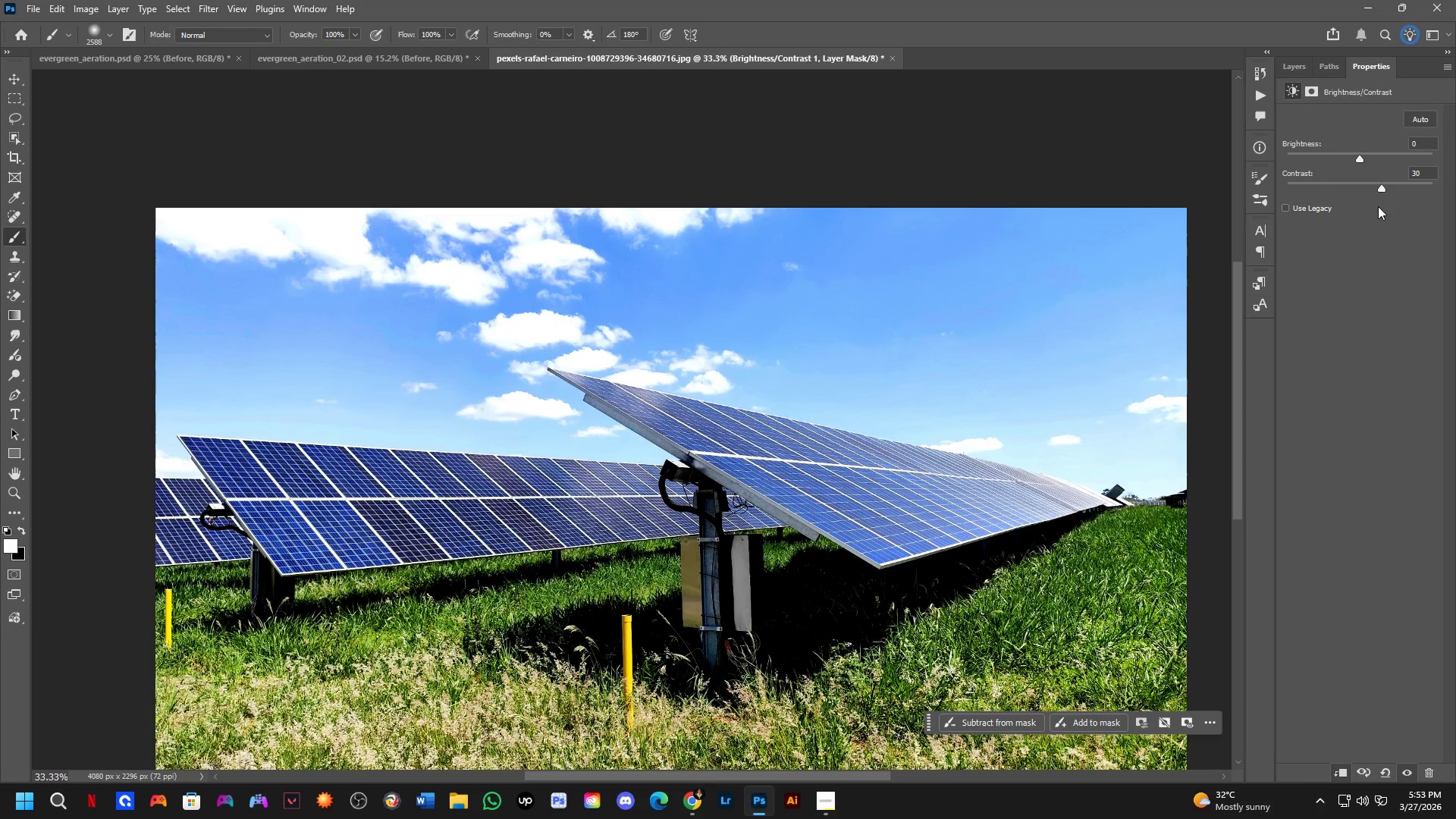 
key(Control+Z)
 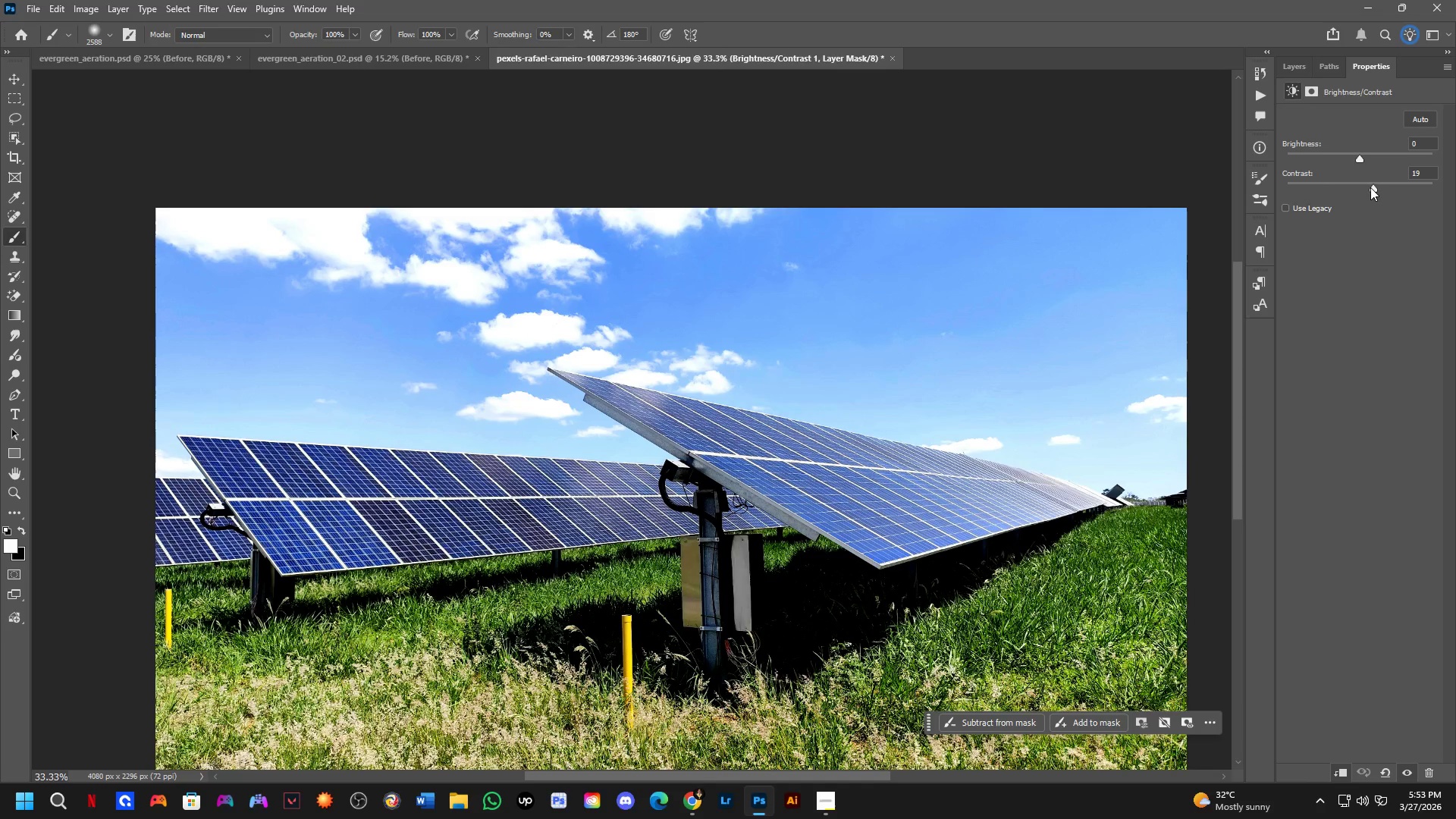 
left_click_drag(start_coordinate=[1370, 187], to_coordinate=[1366, 187])
 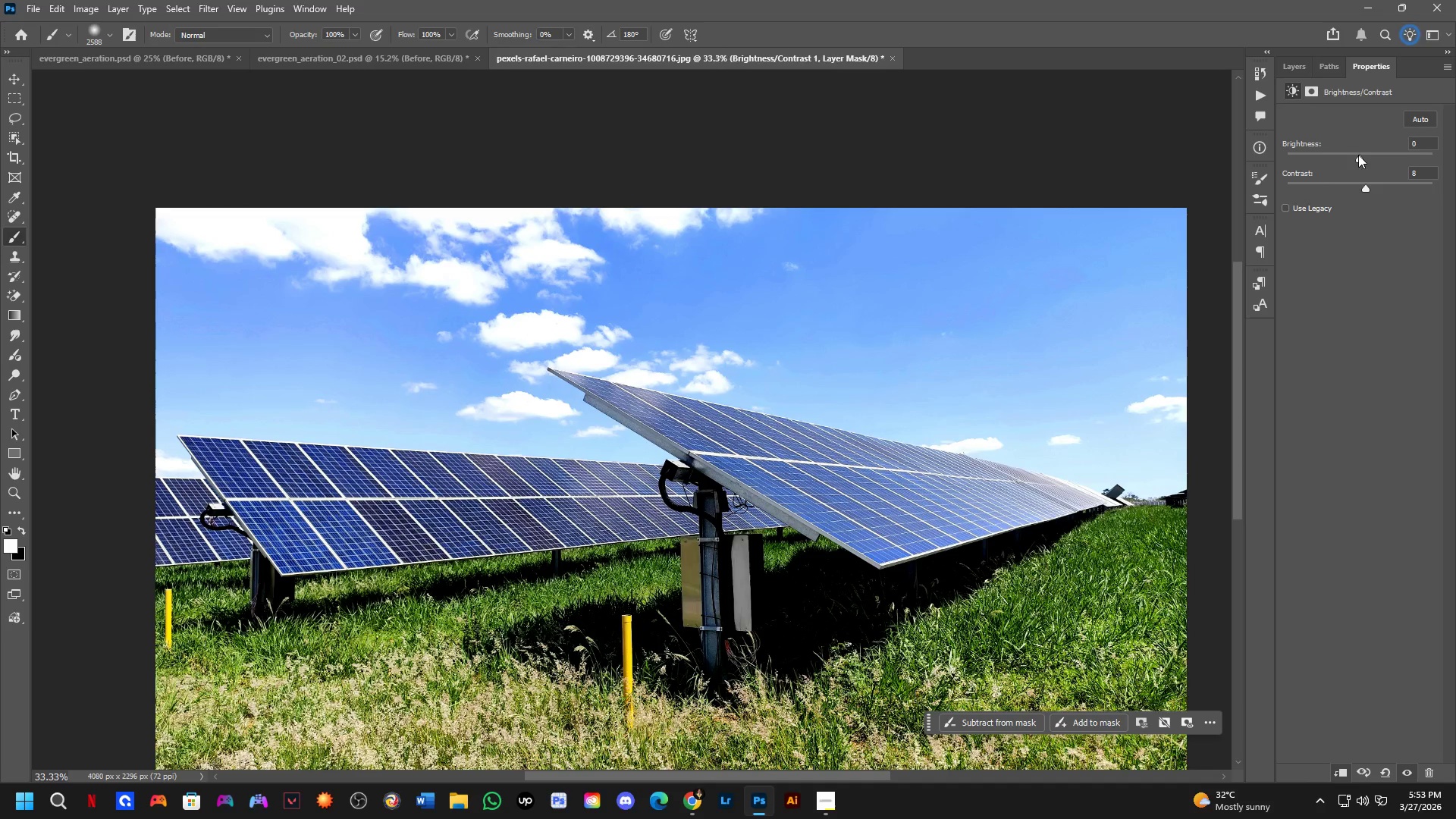 
left_click_drag(start_coordinate=[1358, 155], to_coordinate=[1351, 155])
 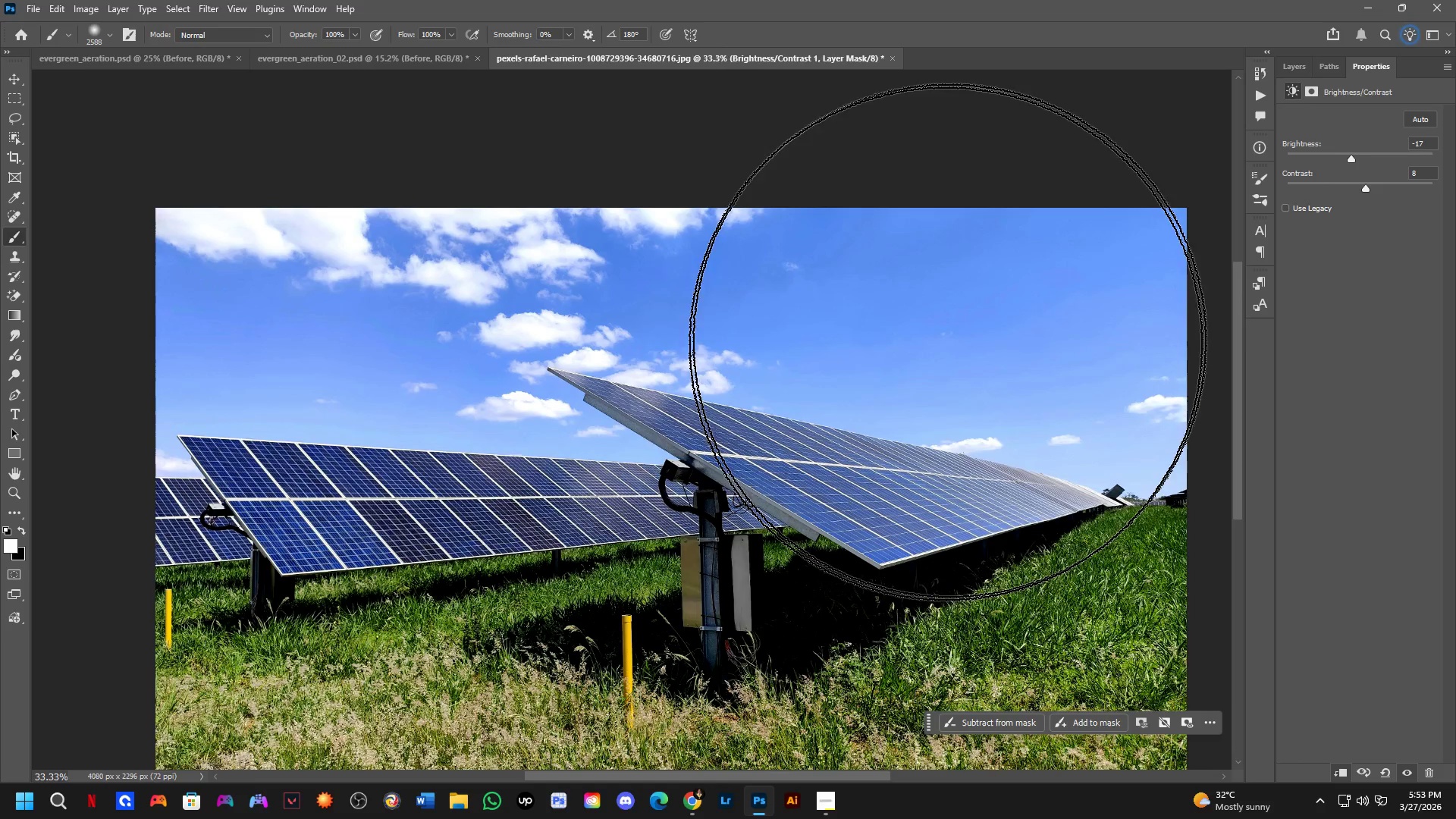 
hold_key(key=Space, duration=0.55)
 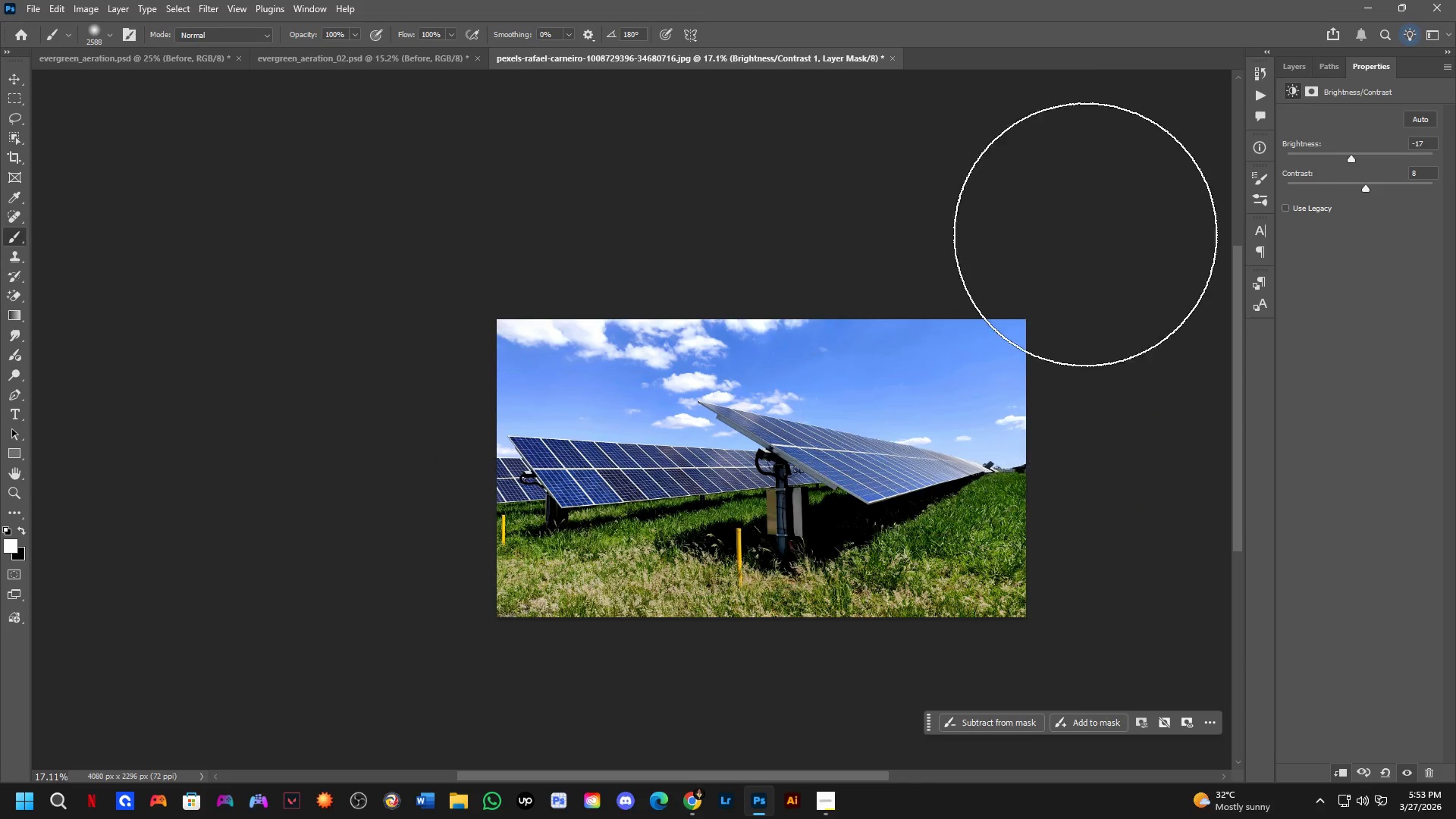 
scroll: coordinate [896, 403], scroll_direction: down, amount: 7.0
 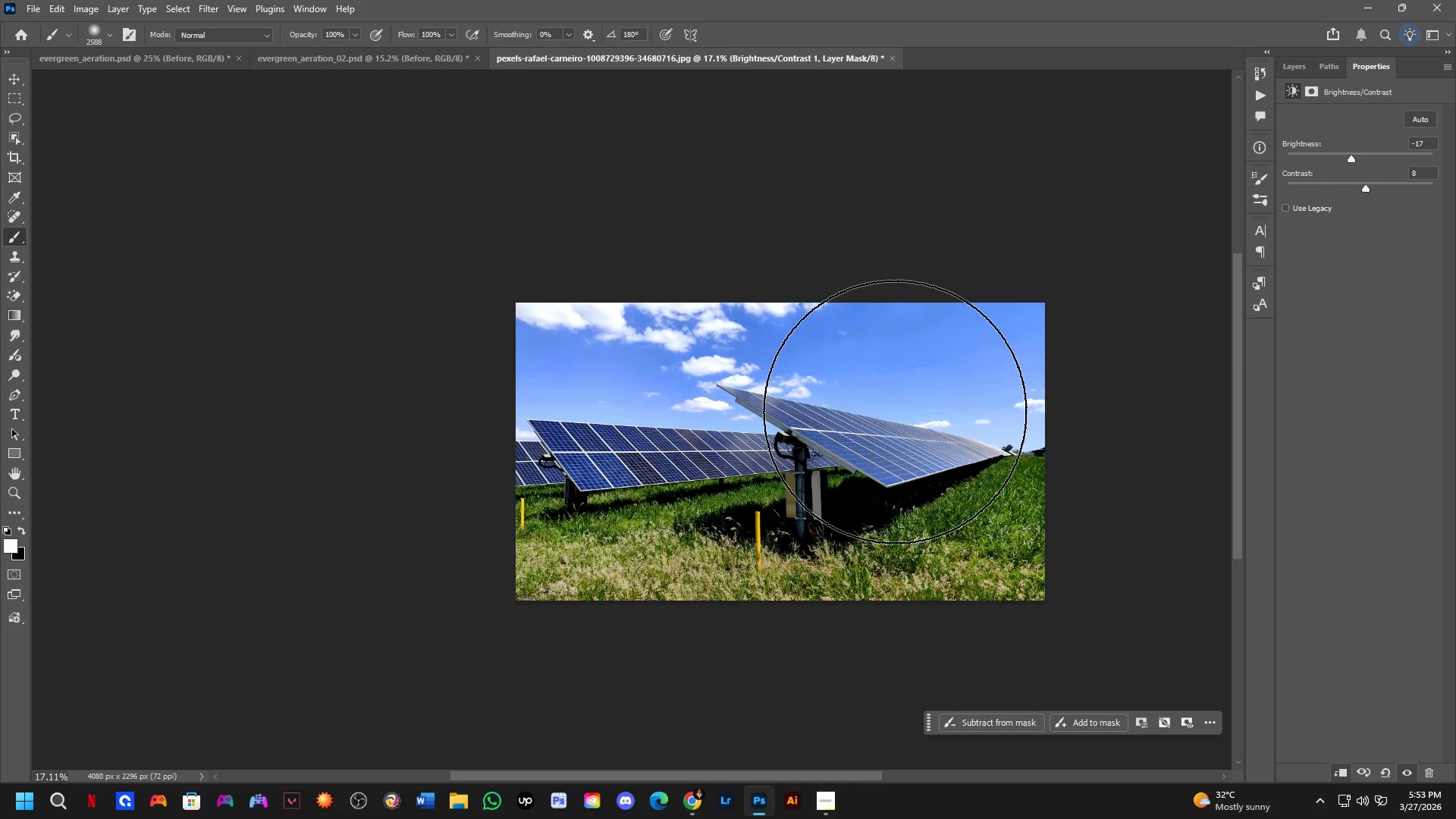 
left_click_drag(start_coordinate=[895, 415], to_coordinate=[876, 431])
 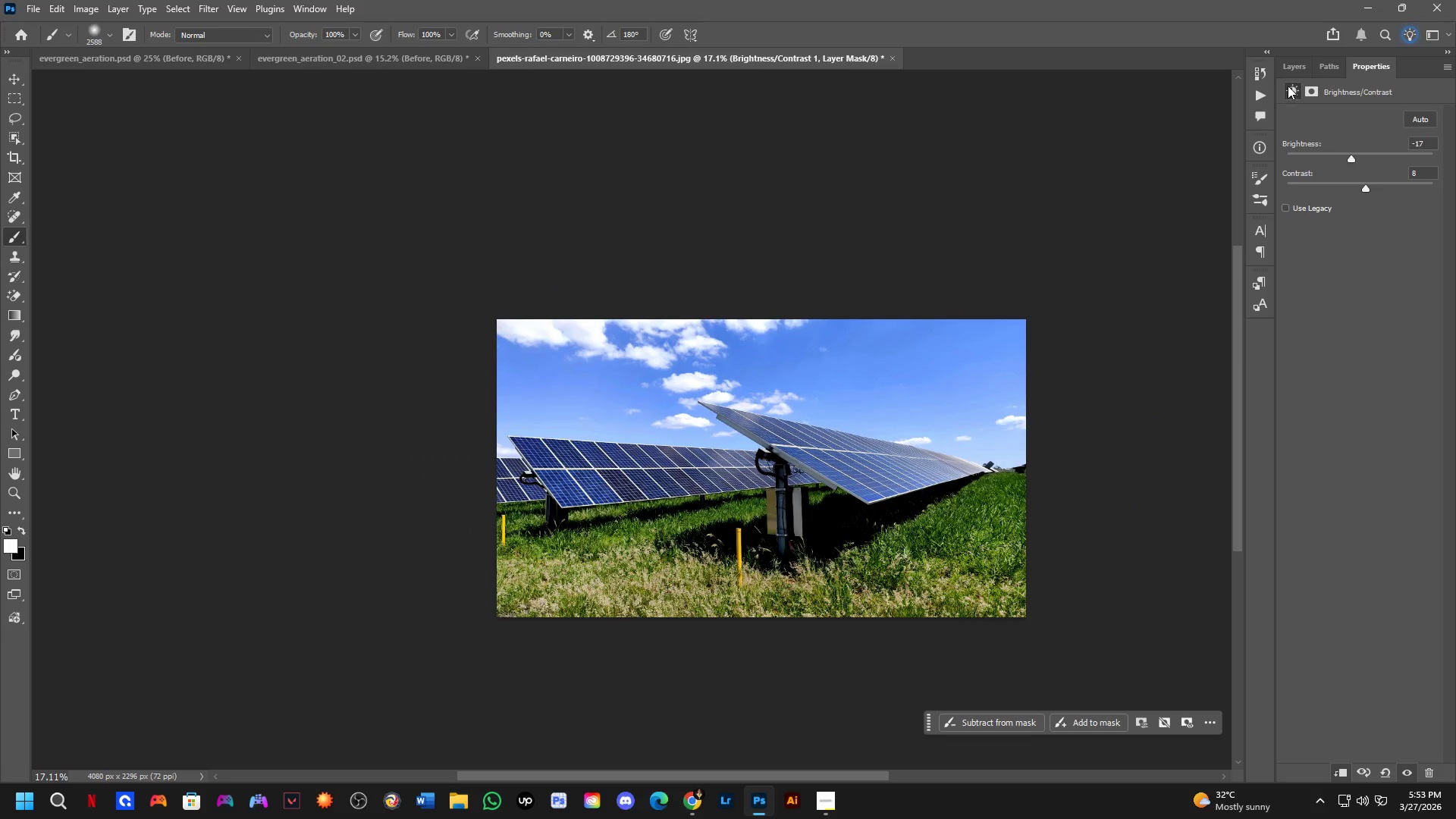 
left_click([1292, 67])
 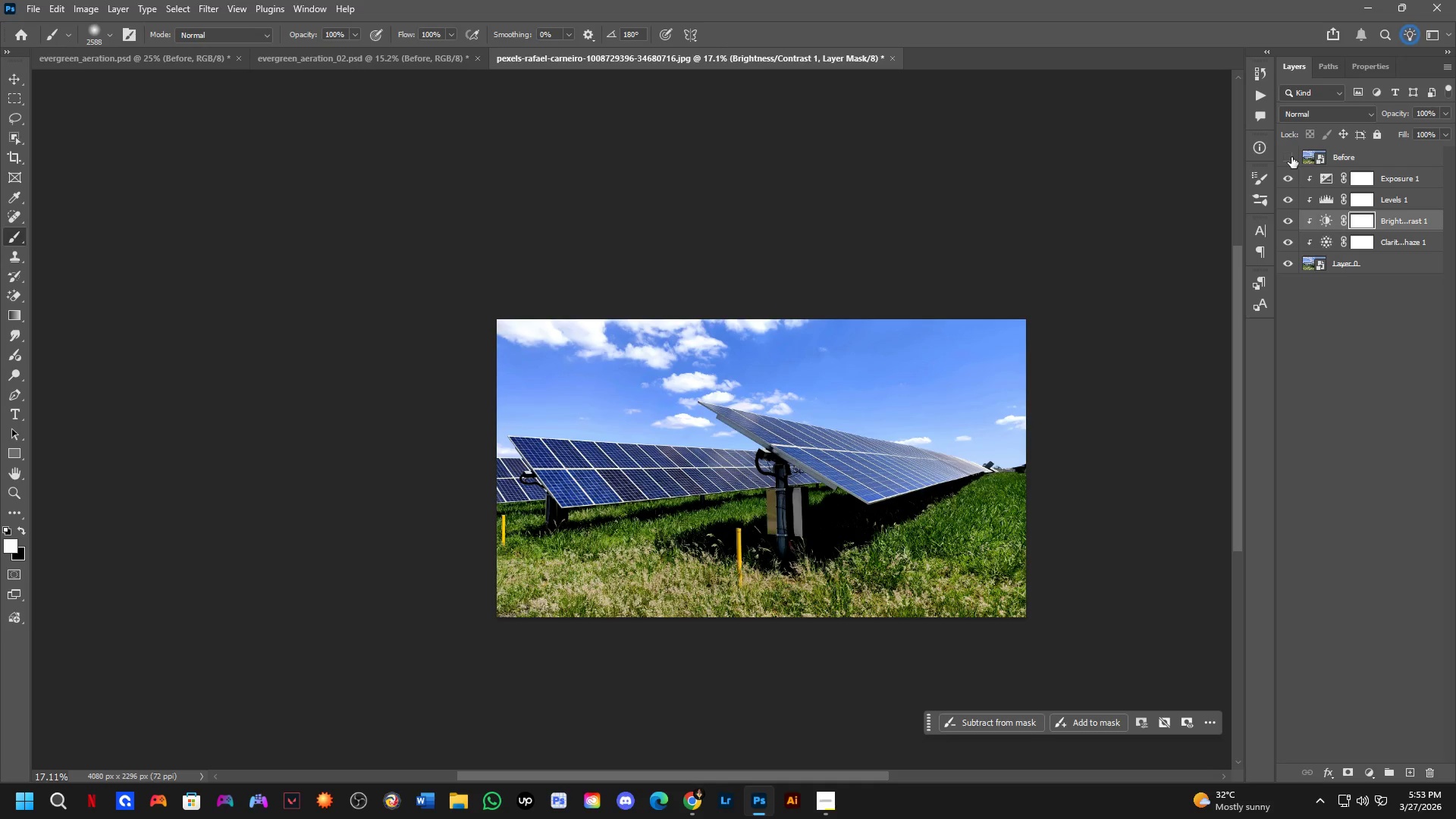 
double_click([1291, 157])
 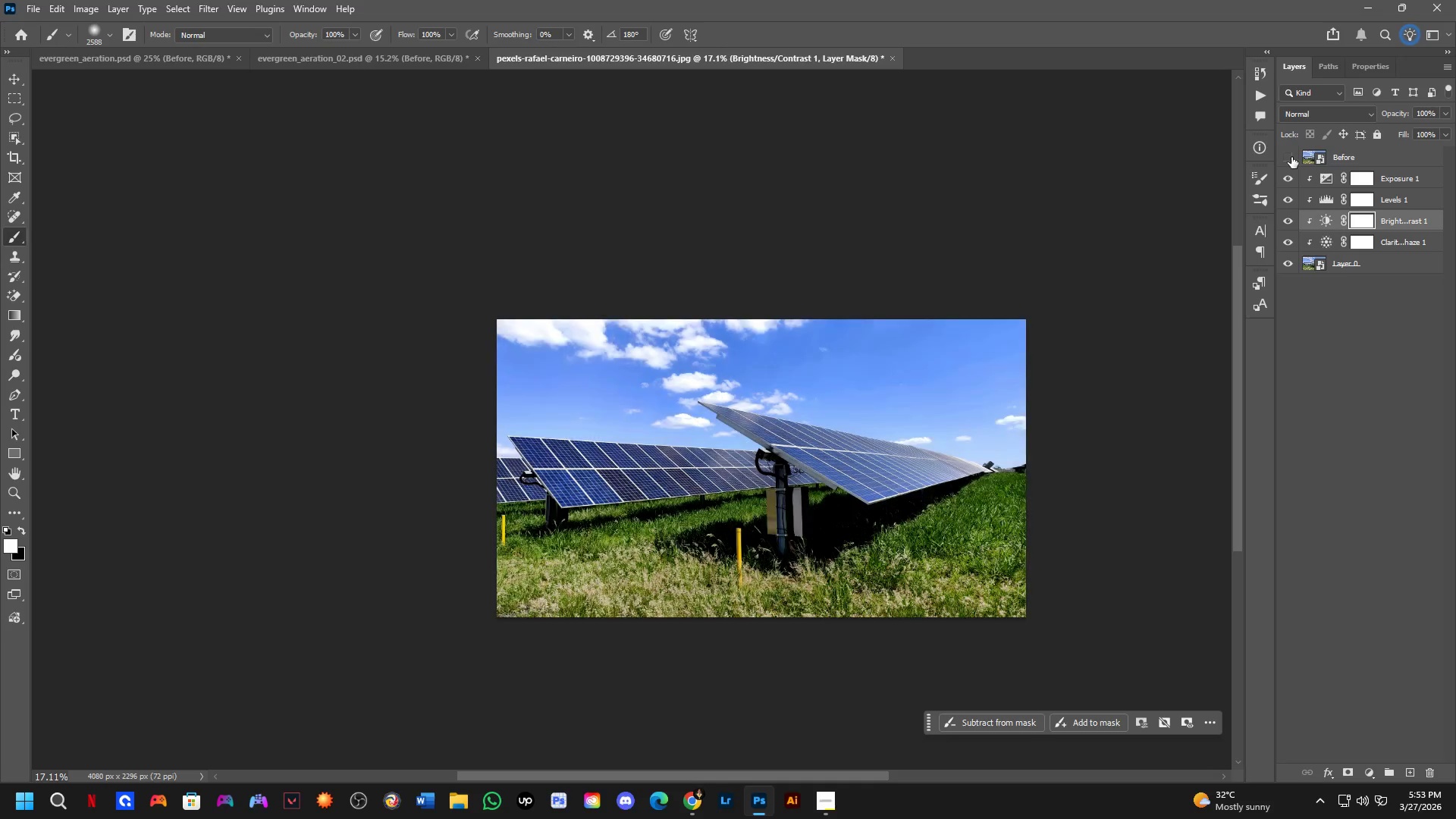 
triple_click([1291, 157])
 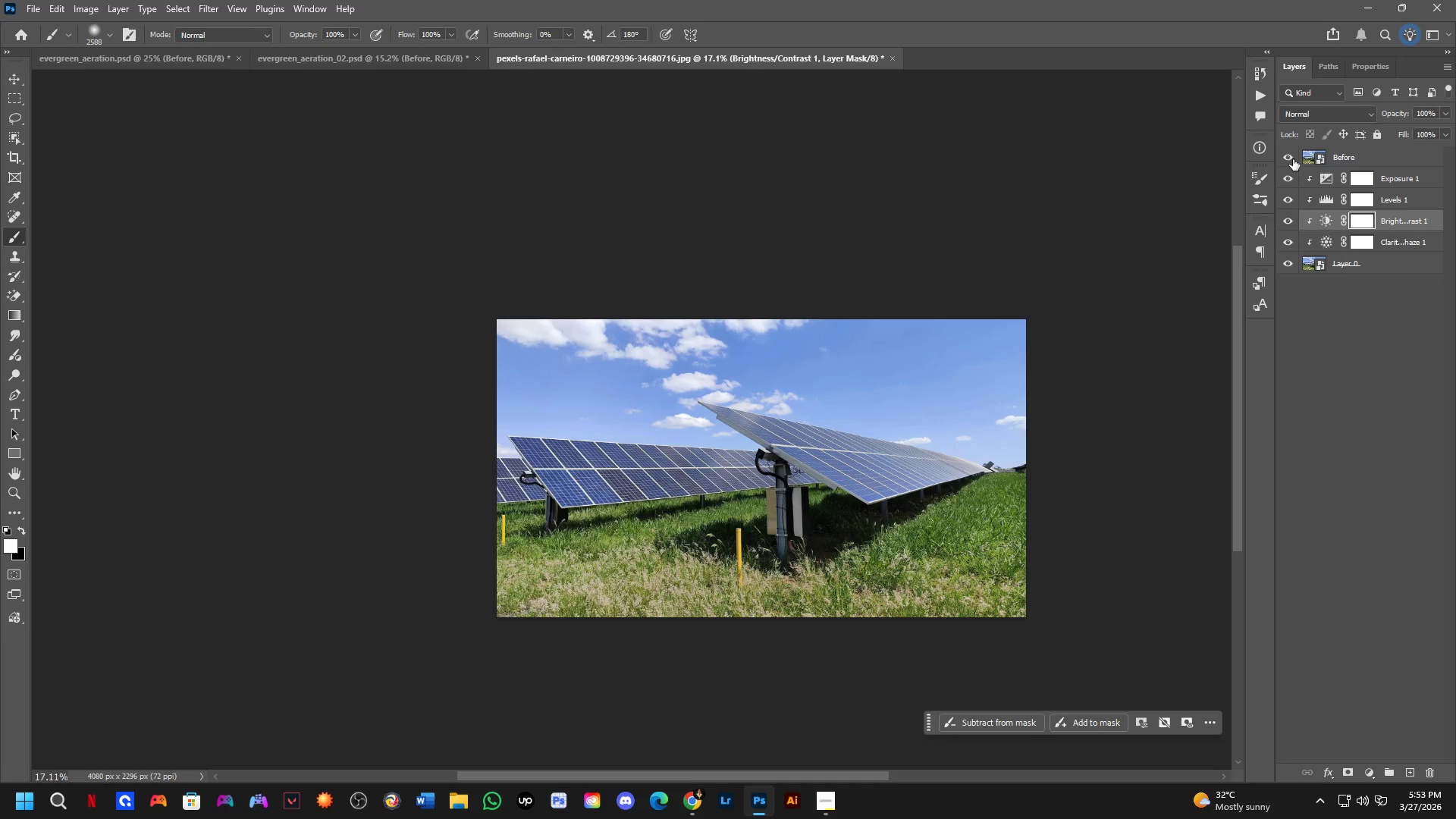 
left_click([1293, 158])
 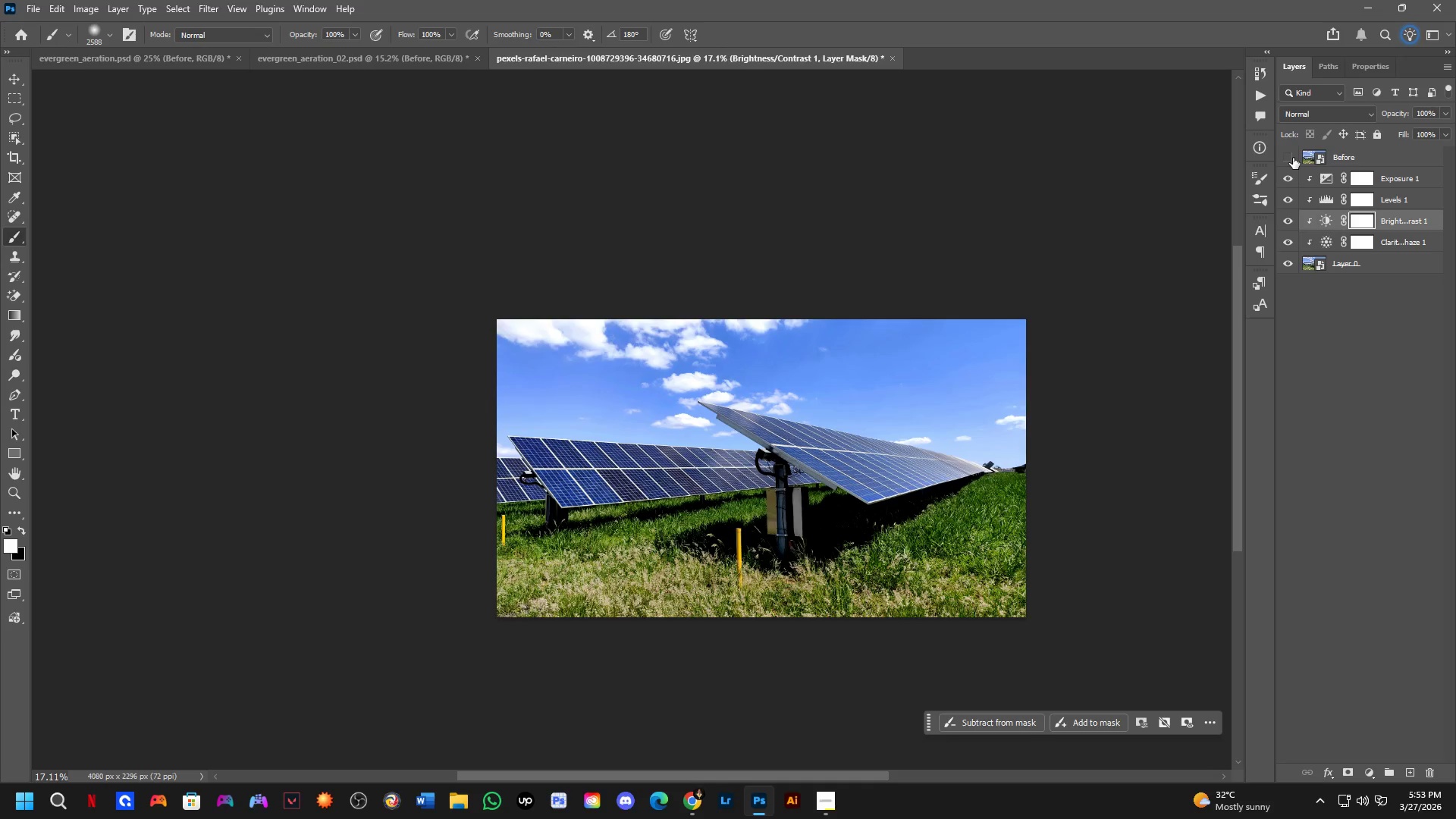 
key(Control+Tab)
 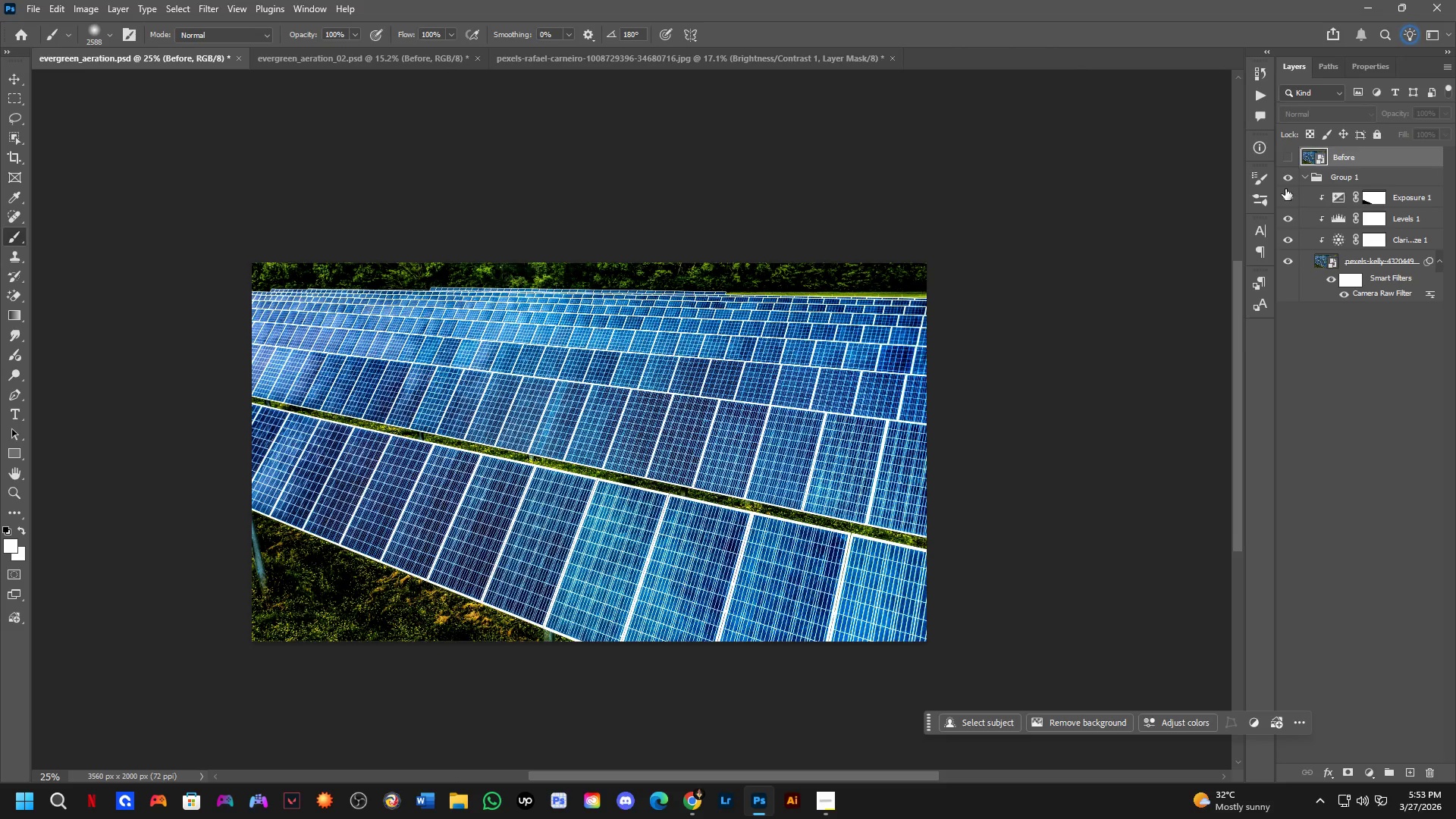 
key(Control+Tab)
 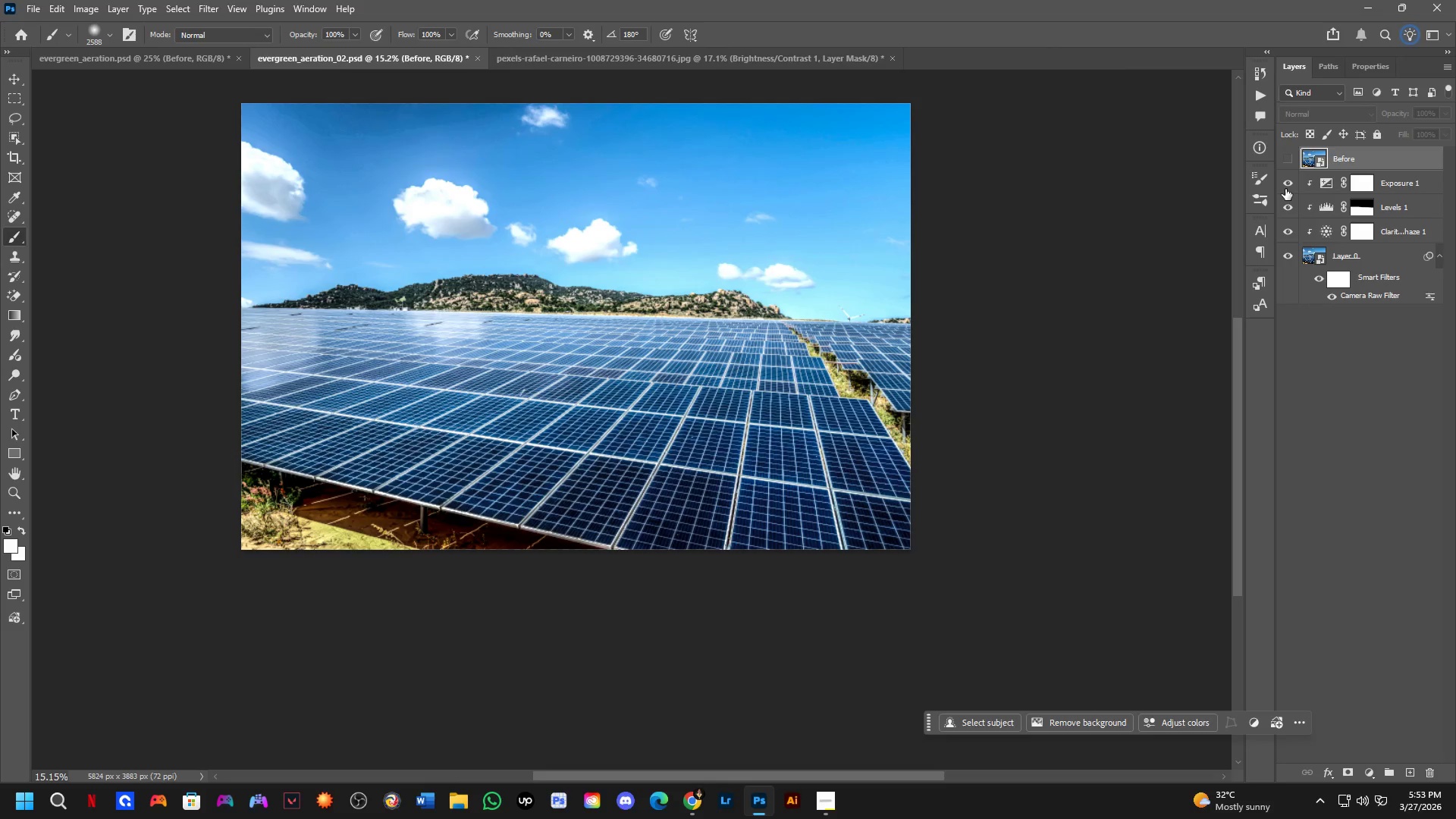 
key(Control+Tab)
 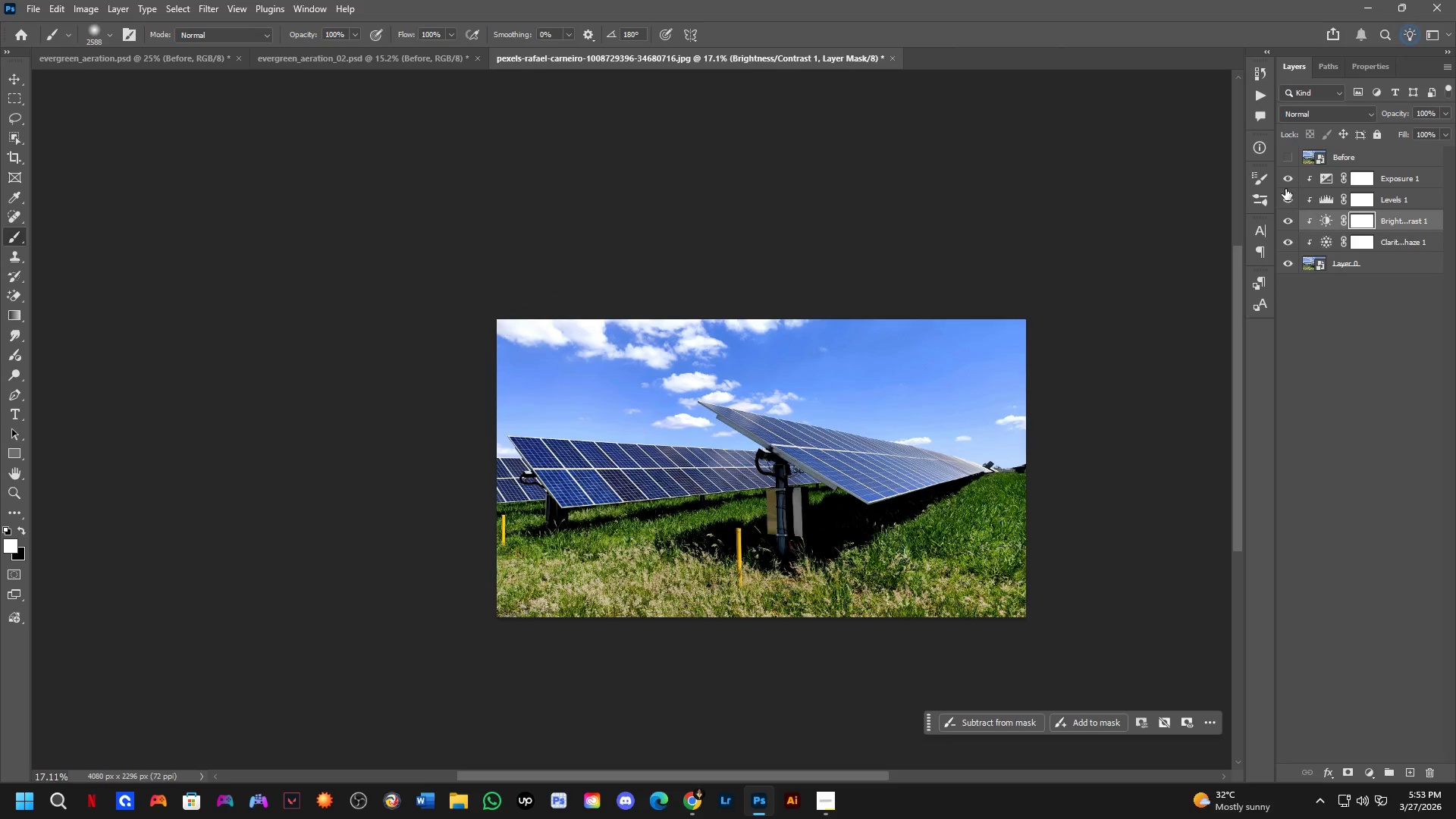 
key(Alt+Tab)